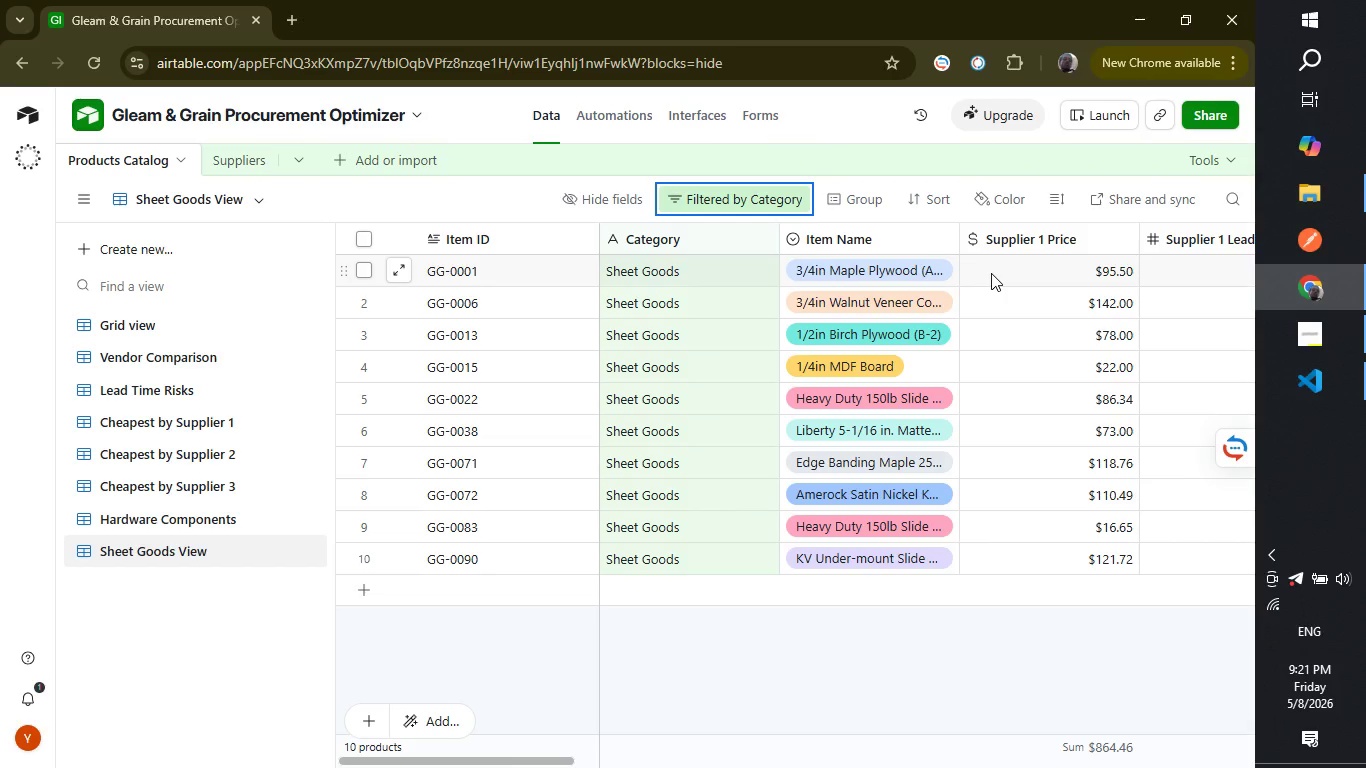 
wait(25.92)
 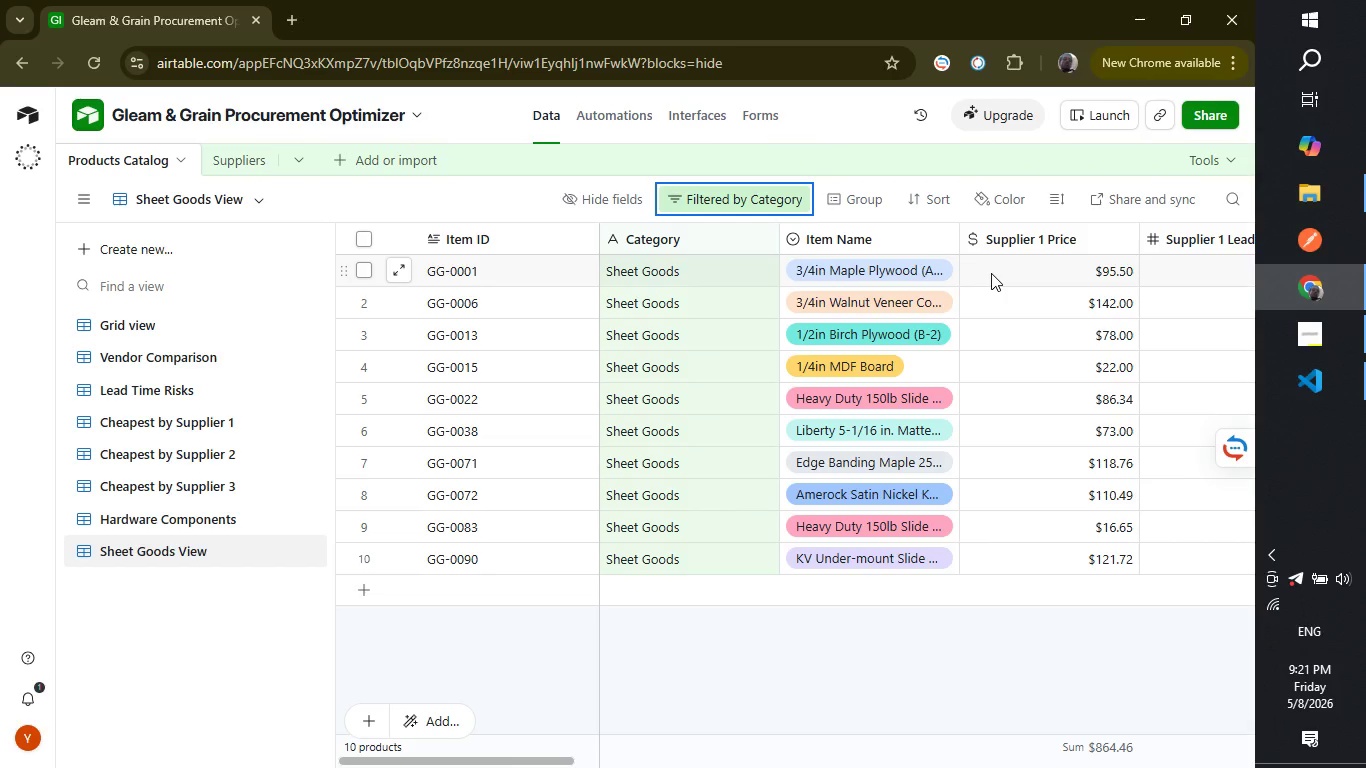 
left_click_drag(start_coordinate=[518, 767], to_coordinate=[579, 767])
 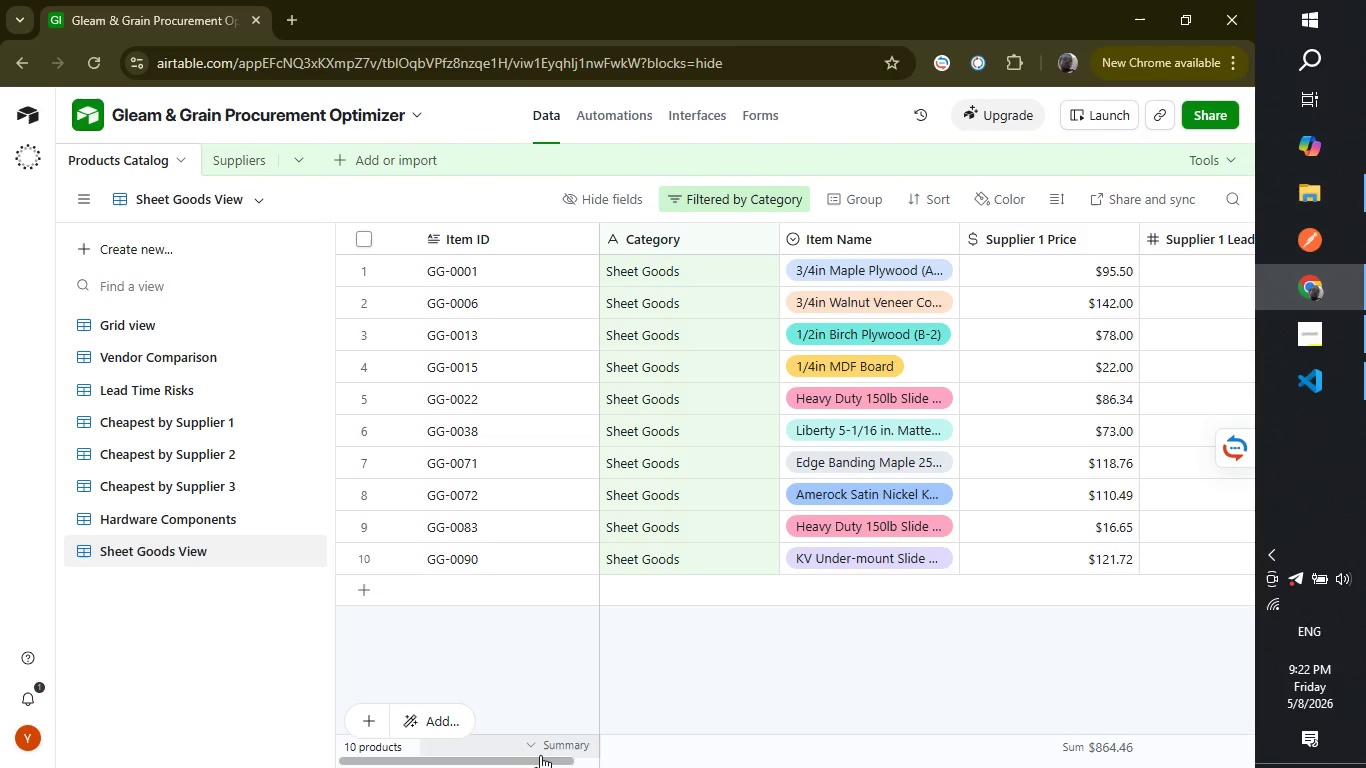 
left_click_drag(start_coordinate=[540, 755], to_coordinate=[559, 759])
 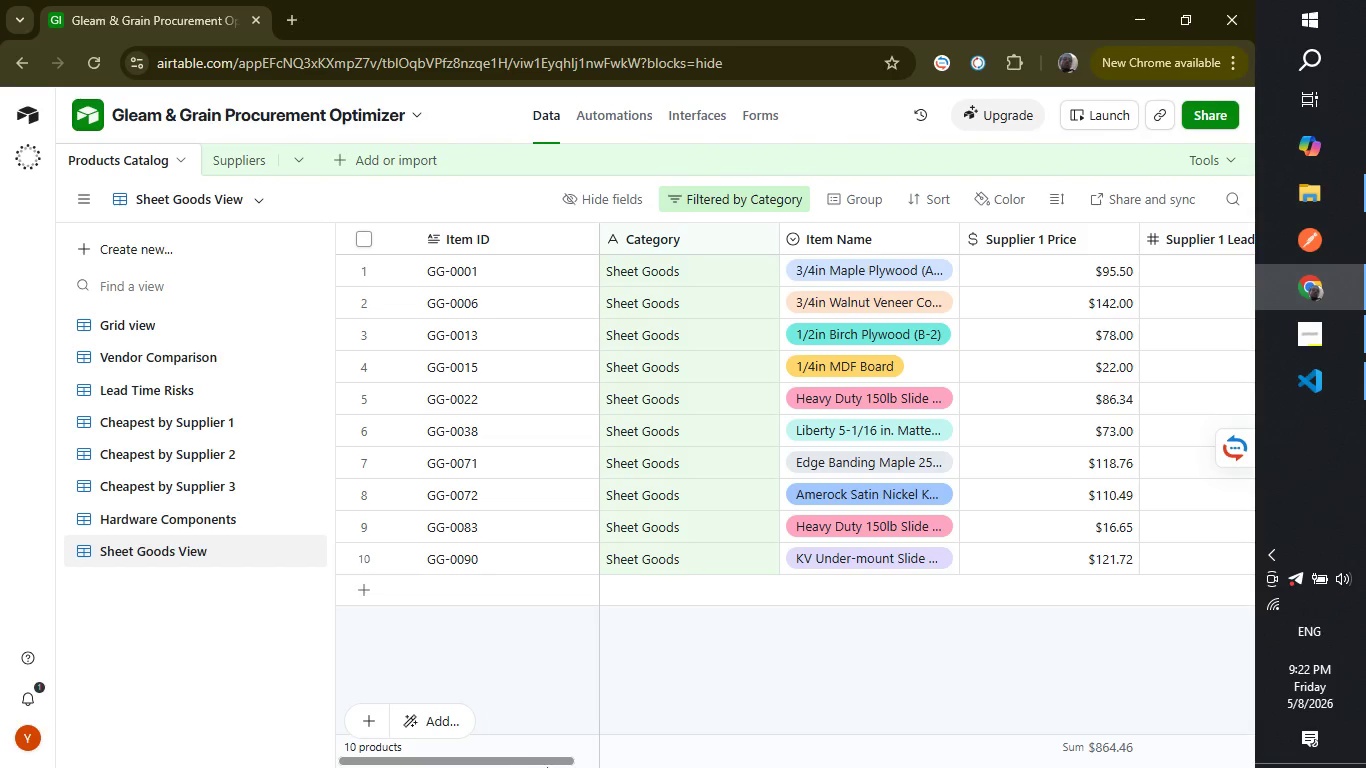 
left_click_drag(start_coordinate=[497, 760], to_coordinate=[892, 731])
 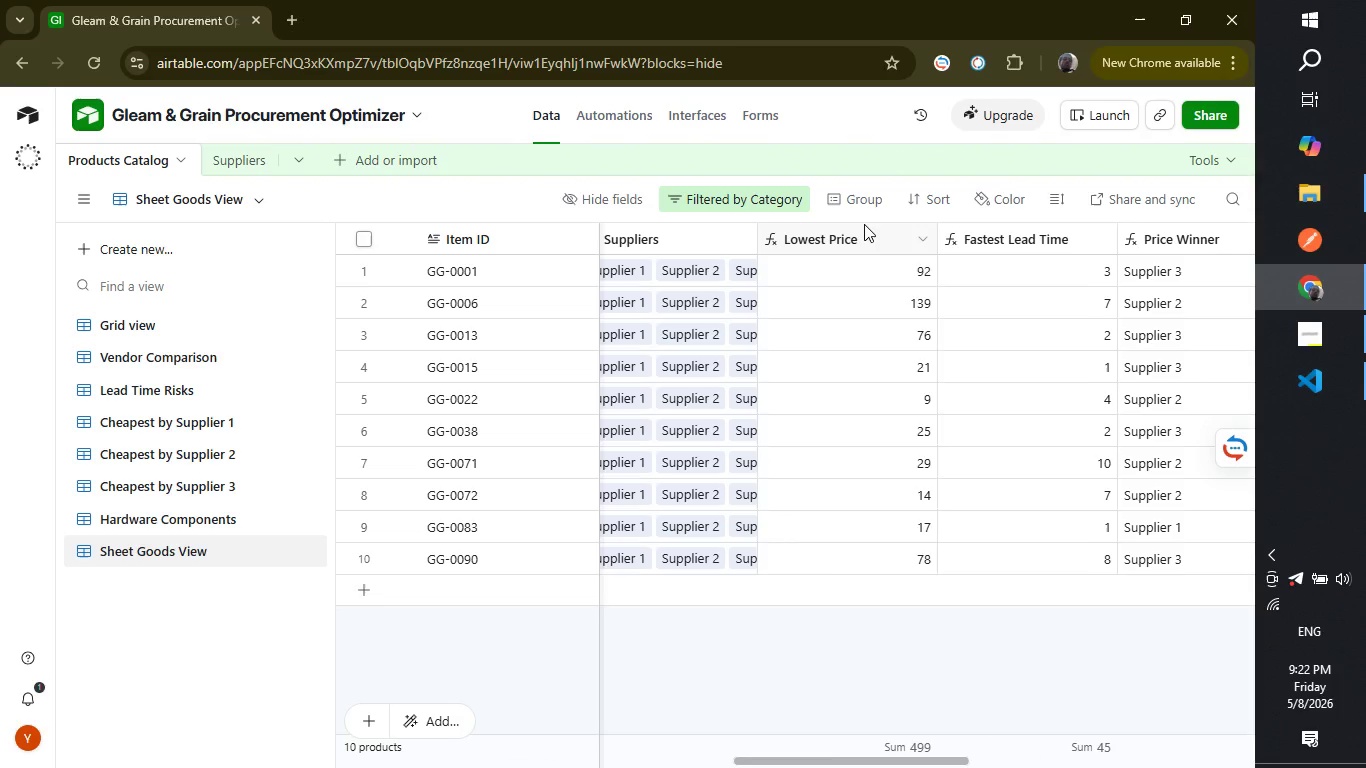 
right_click([864, 224])
 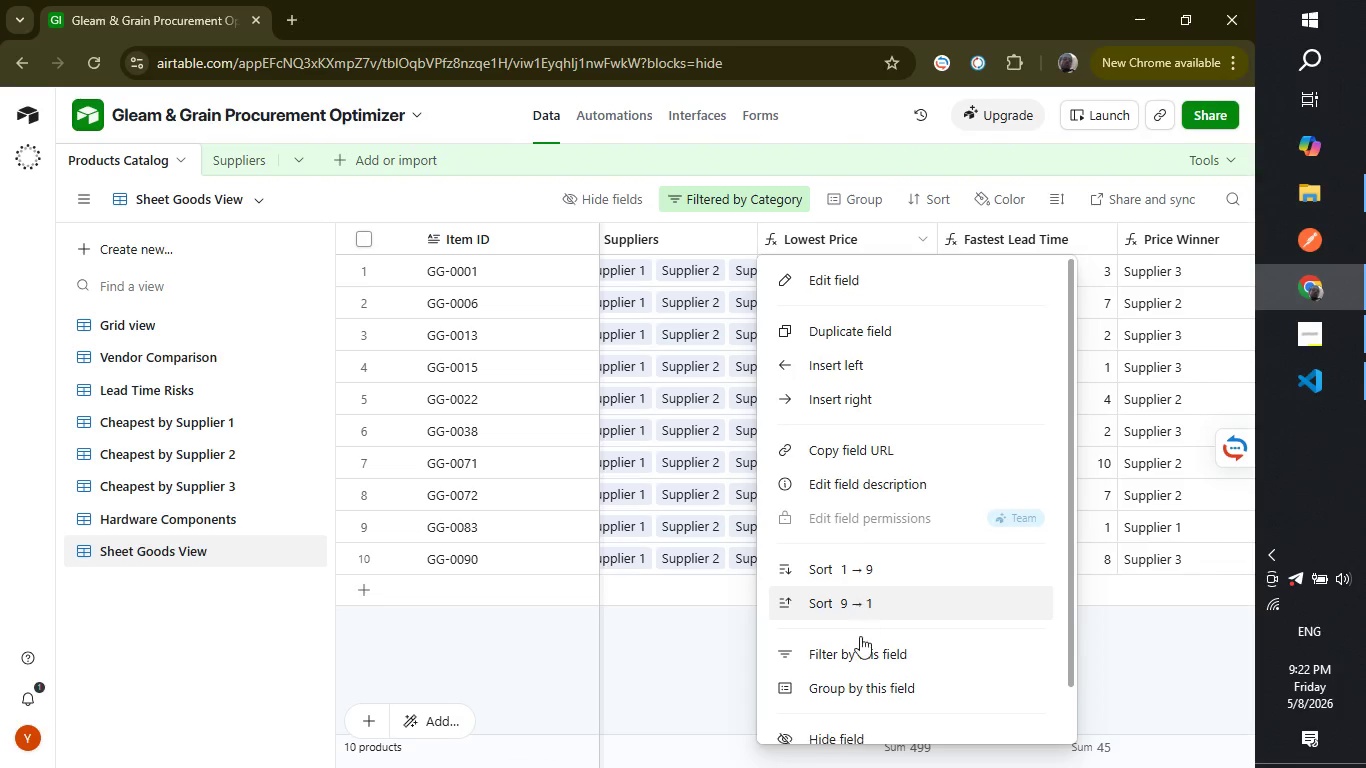 
scroll: coordinate [858, 628], scroll_direction: down, amount: 1.0
 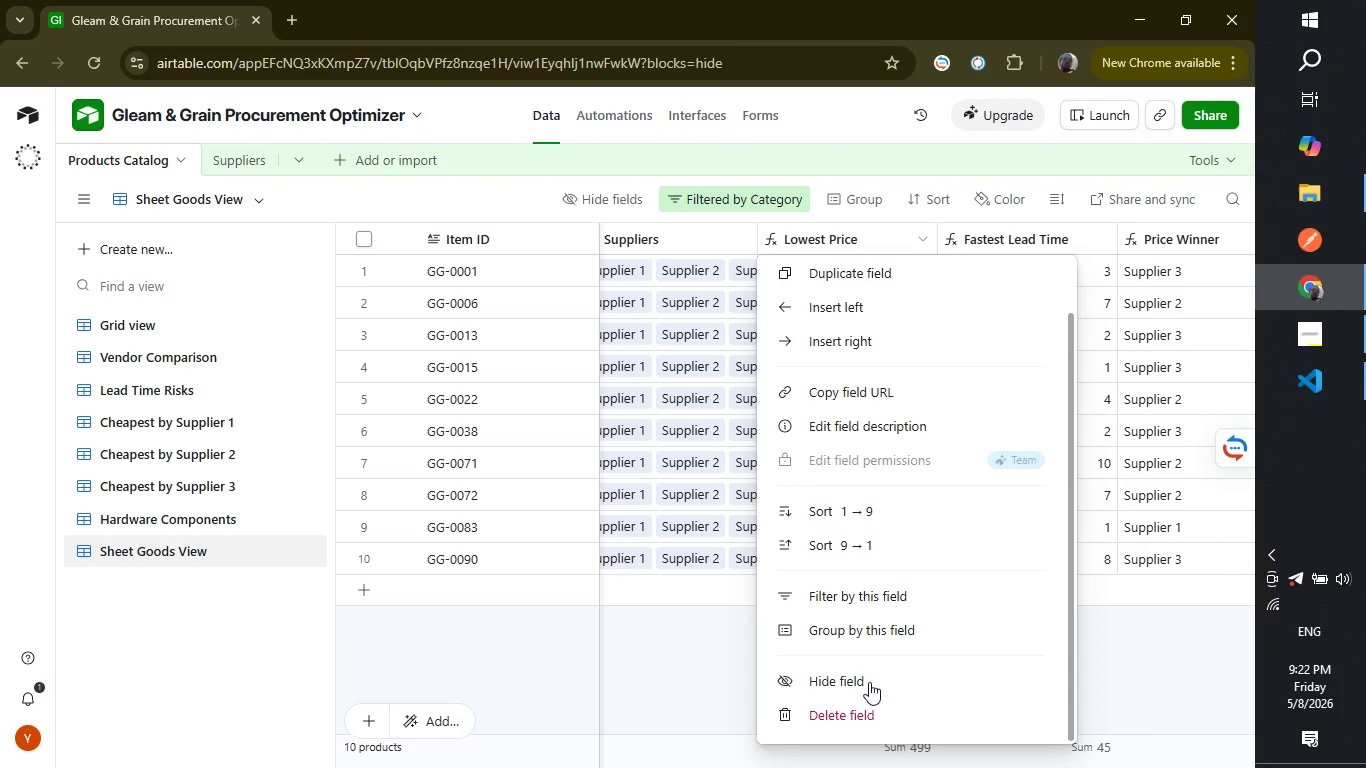 
left_click([870, 682])
 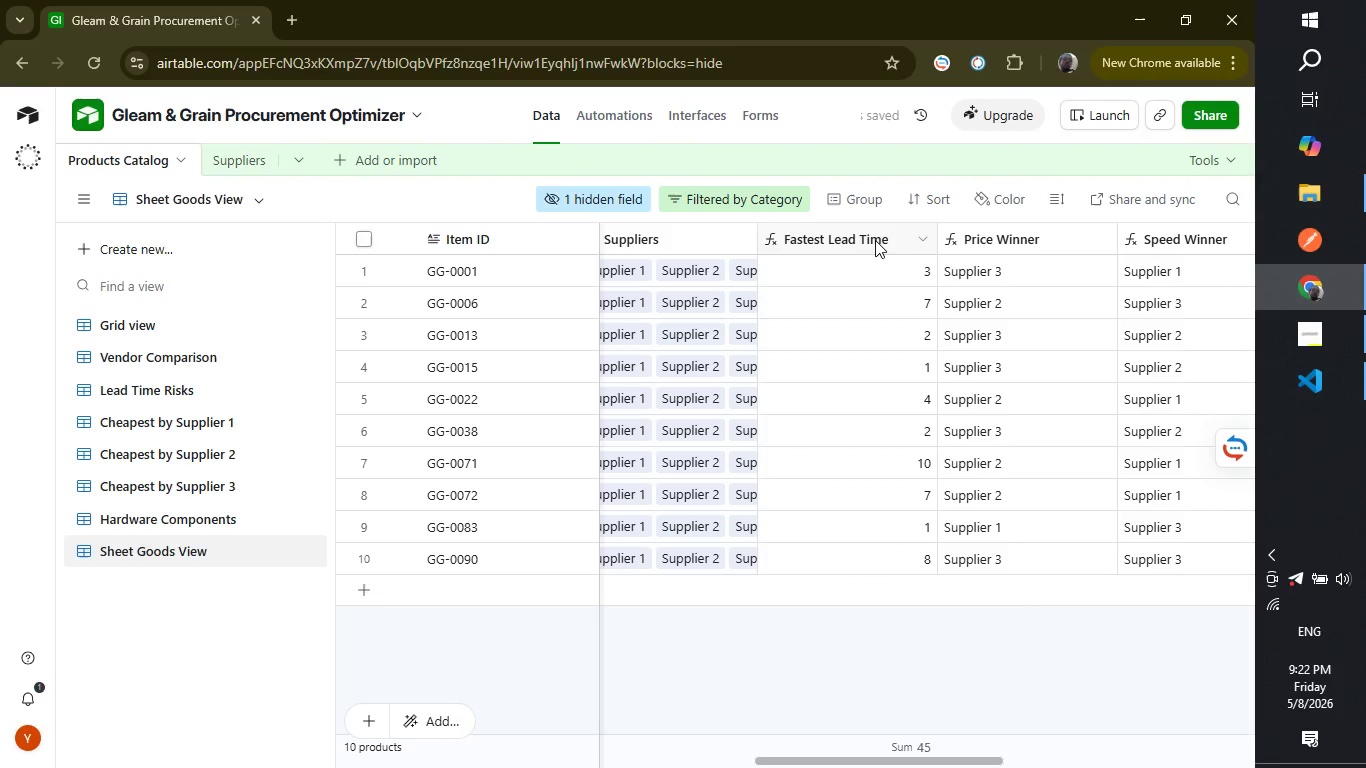 
right_click([875, 240])
 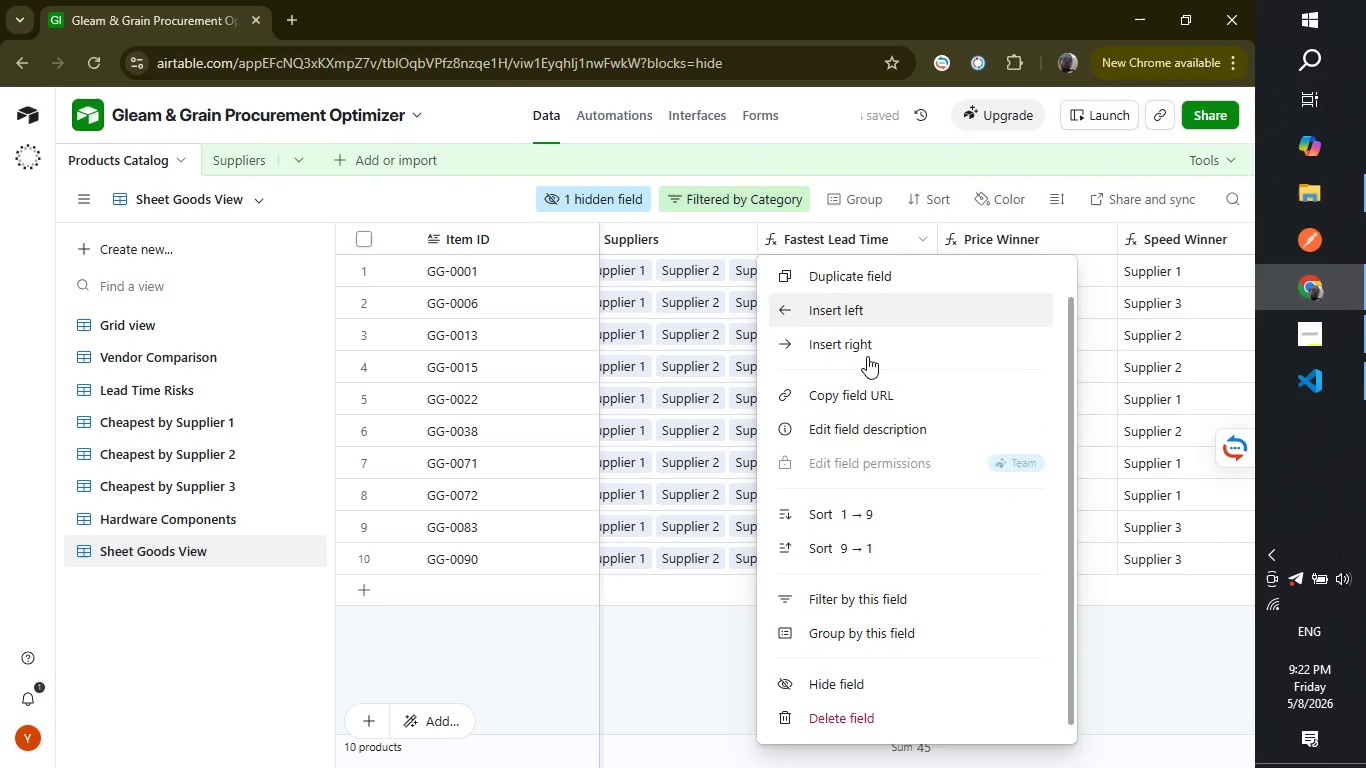 
scroll: coordinate [875, 285], scroll_direction: down, amount: 3.0
 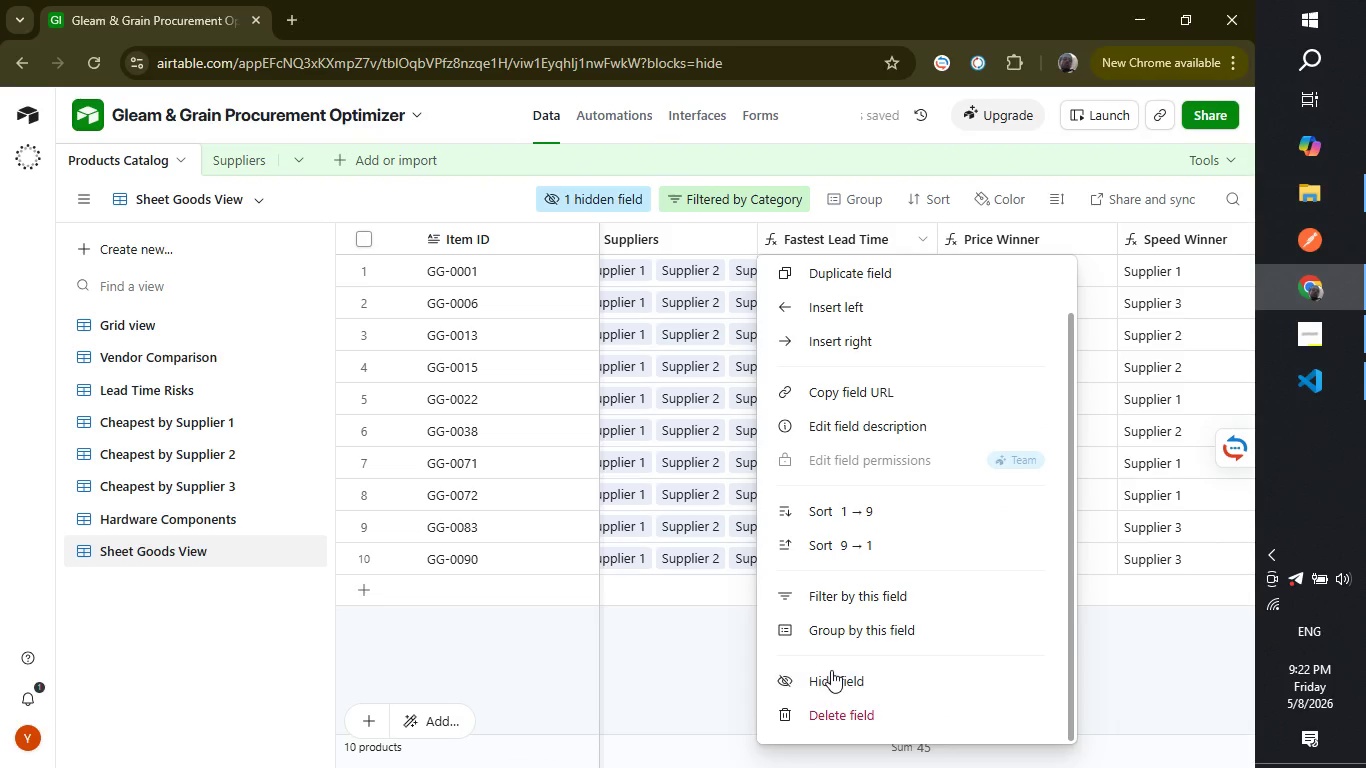 
left_click([831, 670])
 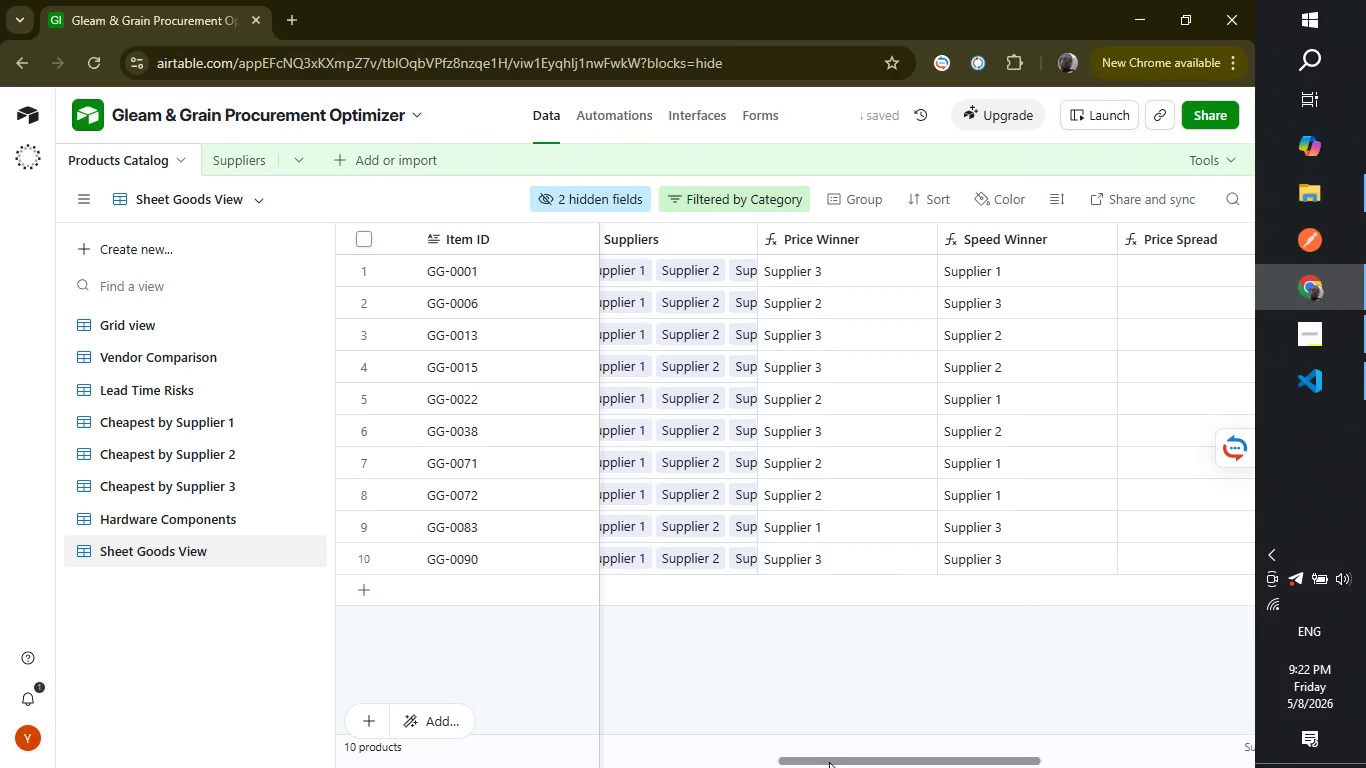 
left_click_drag(start_coordinate=[831, 763], to_coordinate=[892, 759])
 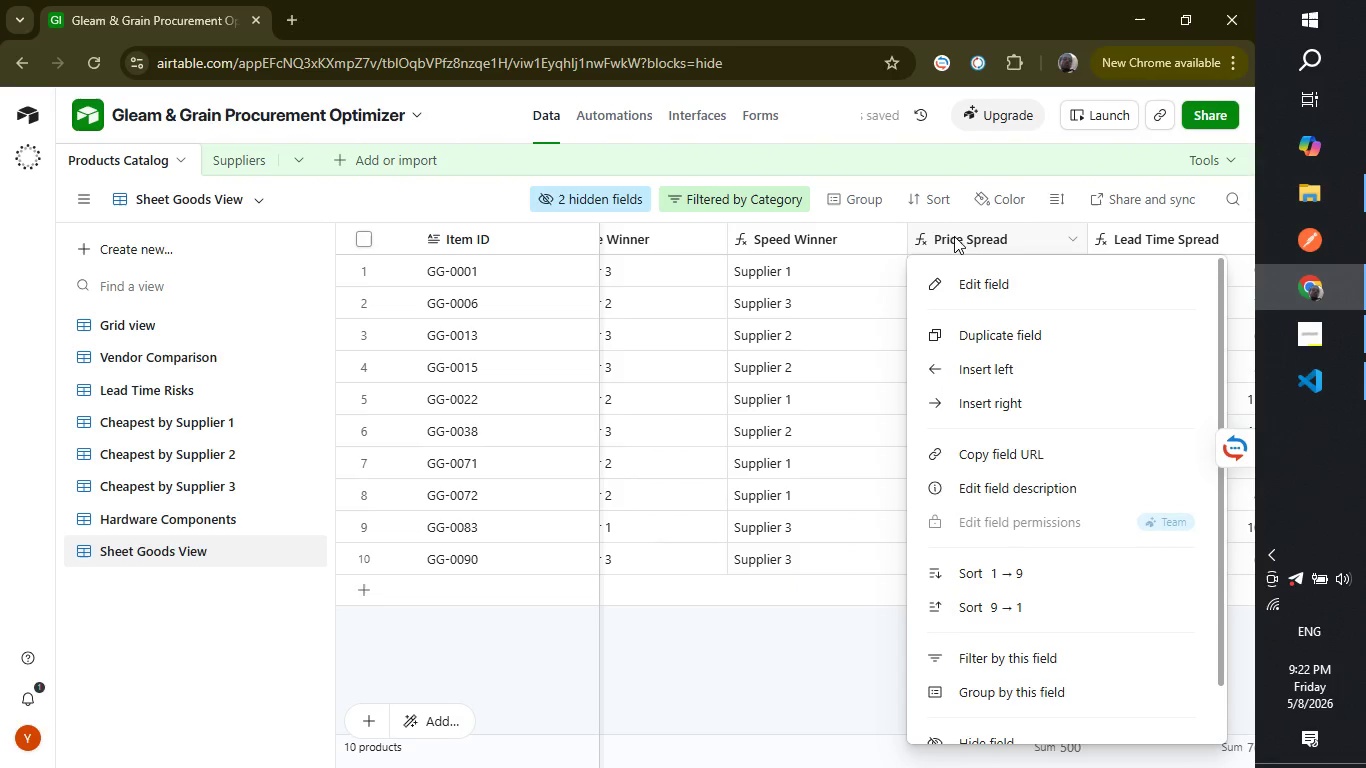 
scroll: coordinate [954, 267], scroll_direction: down, amount: 3.0
 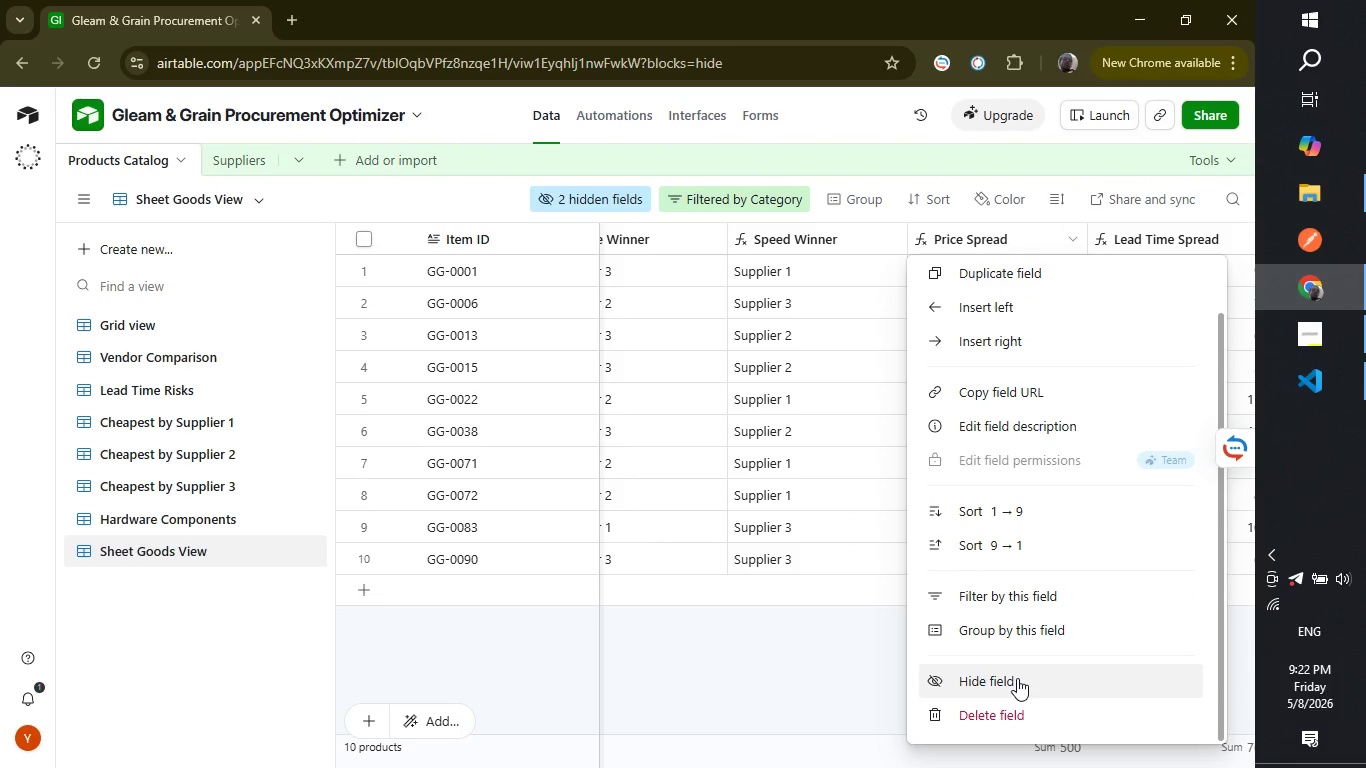 
left_click([1017, 678])
 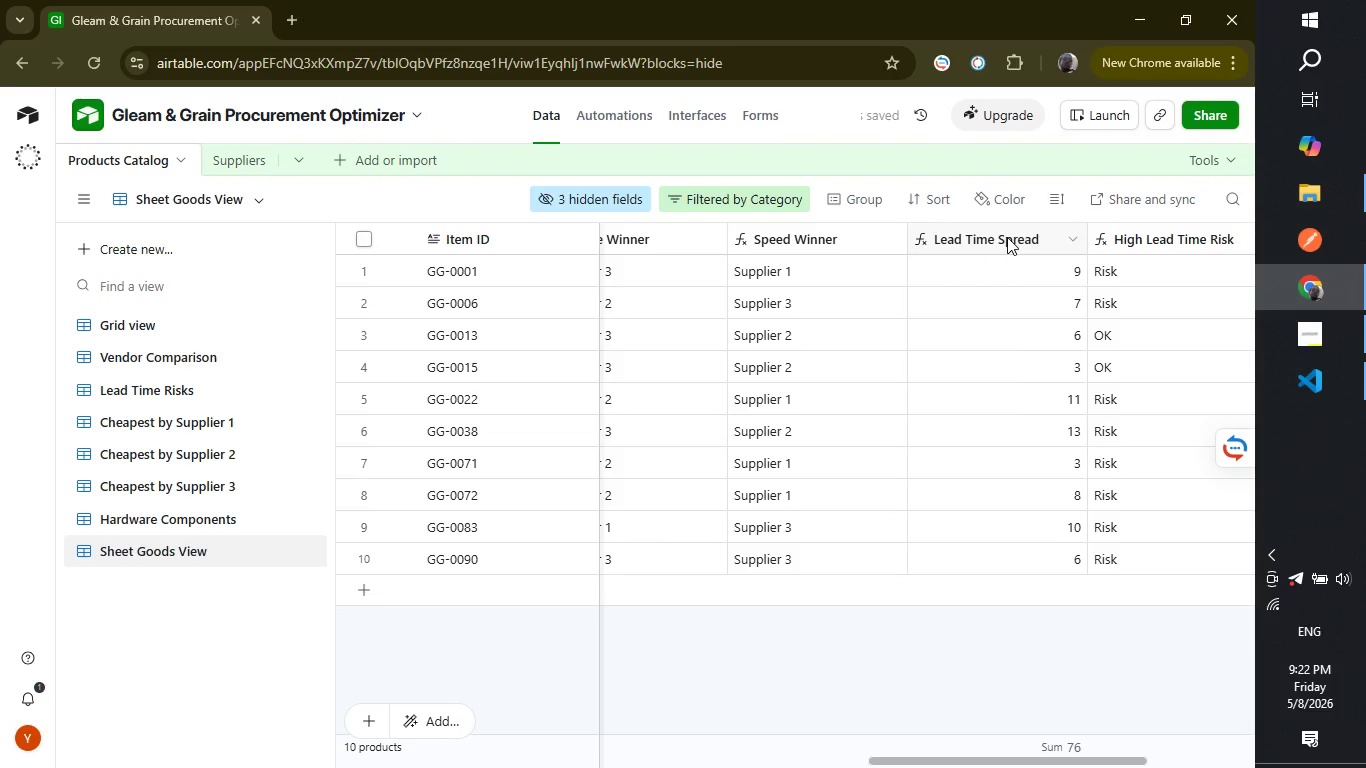 
right_click([1007, 237])
 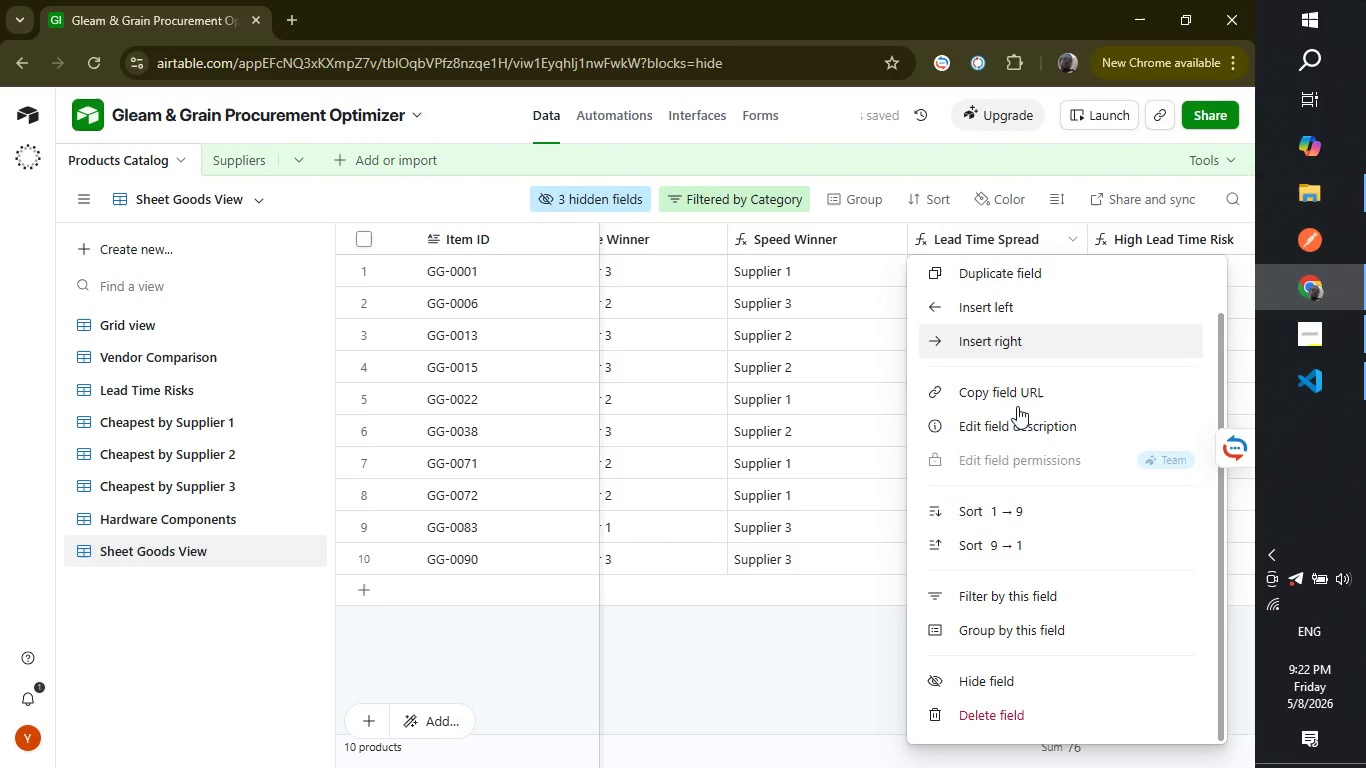 
scroll: coordinate [1017, 329], scroll_direction: down, amount: 3.0
 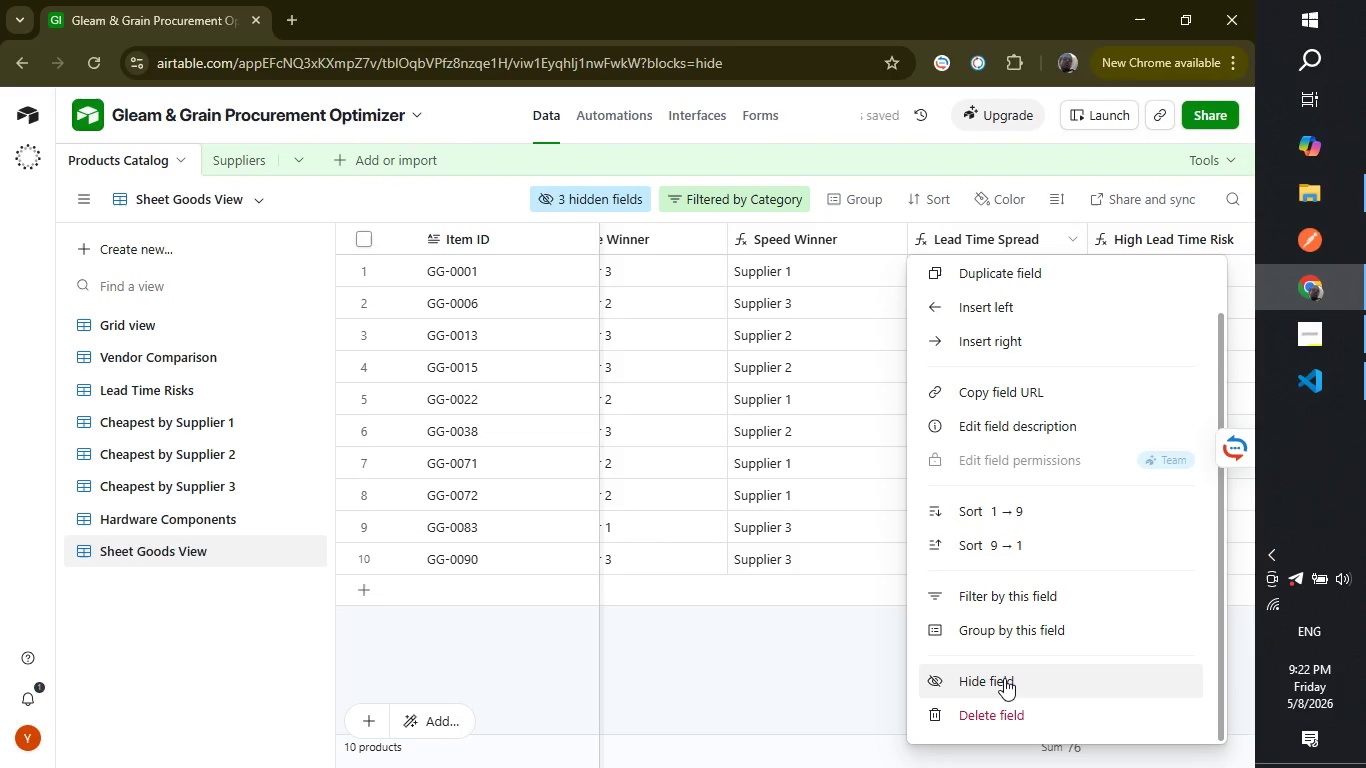 
left_click([1004, 678])
 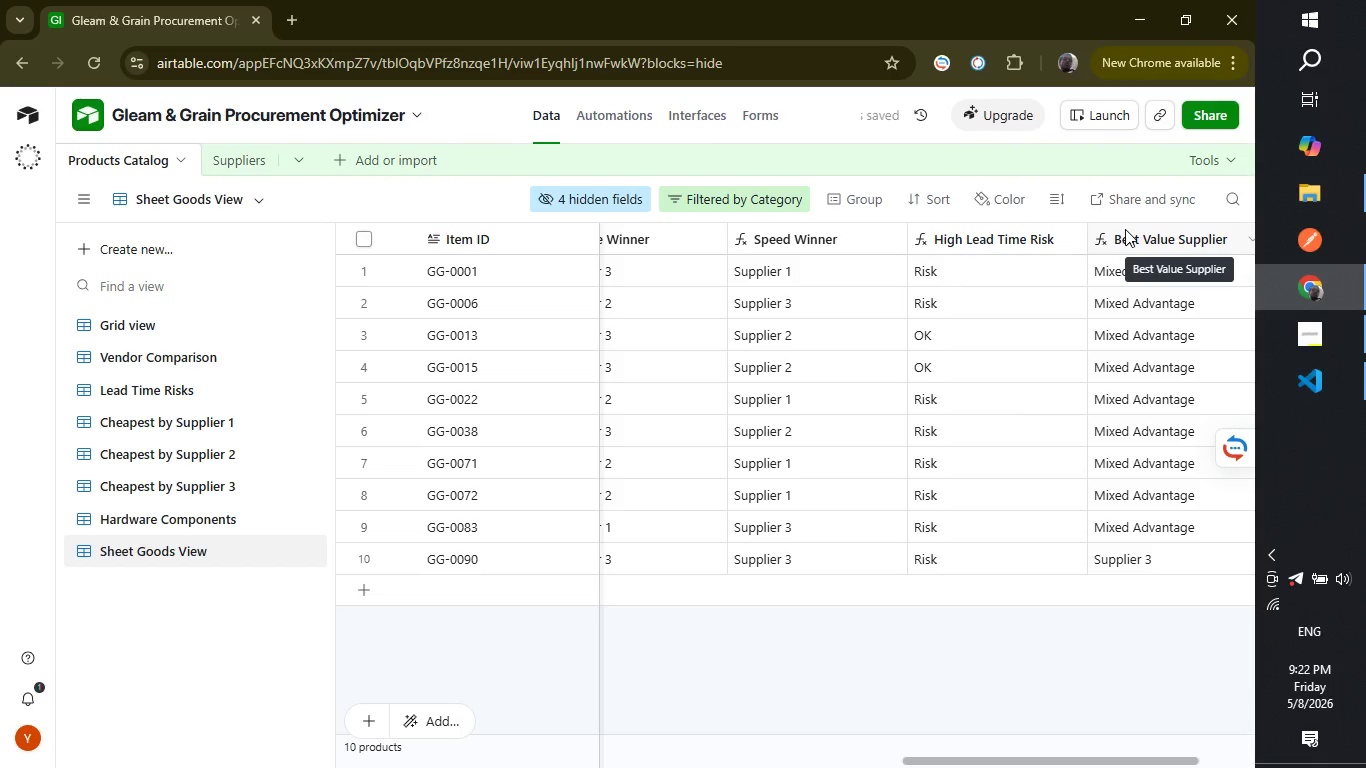 
wait(5.88)
 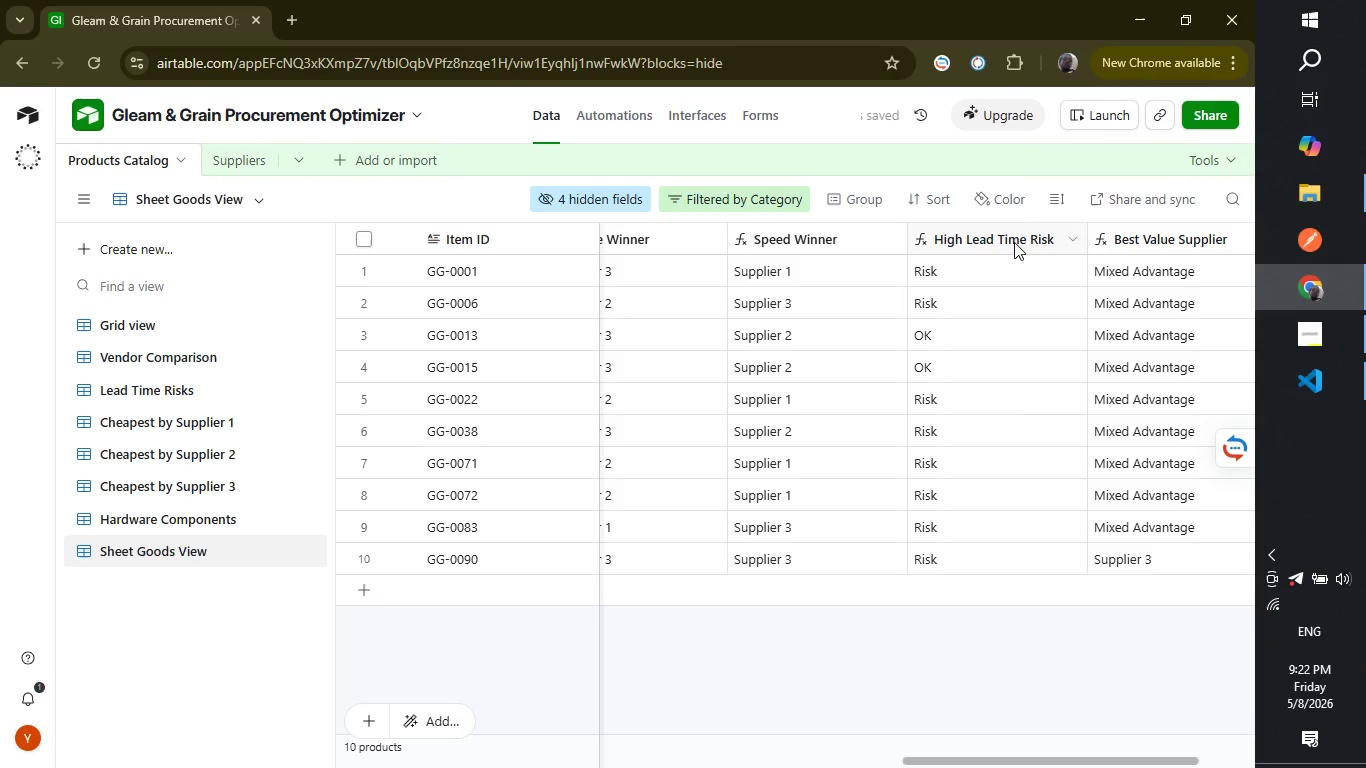 
right_click([1128, 237])
 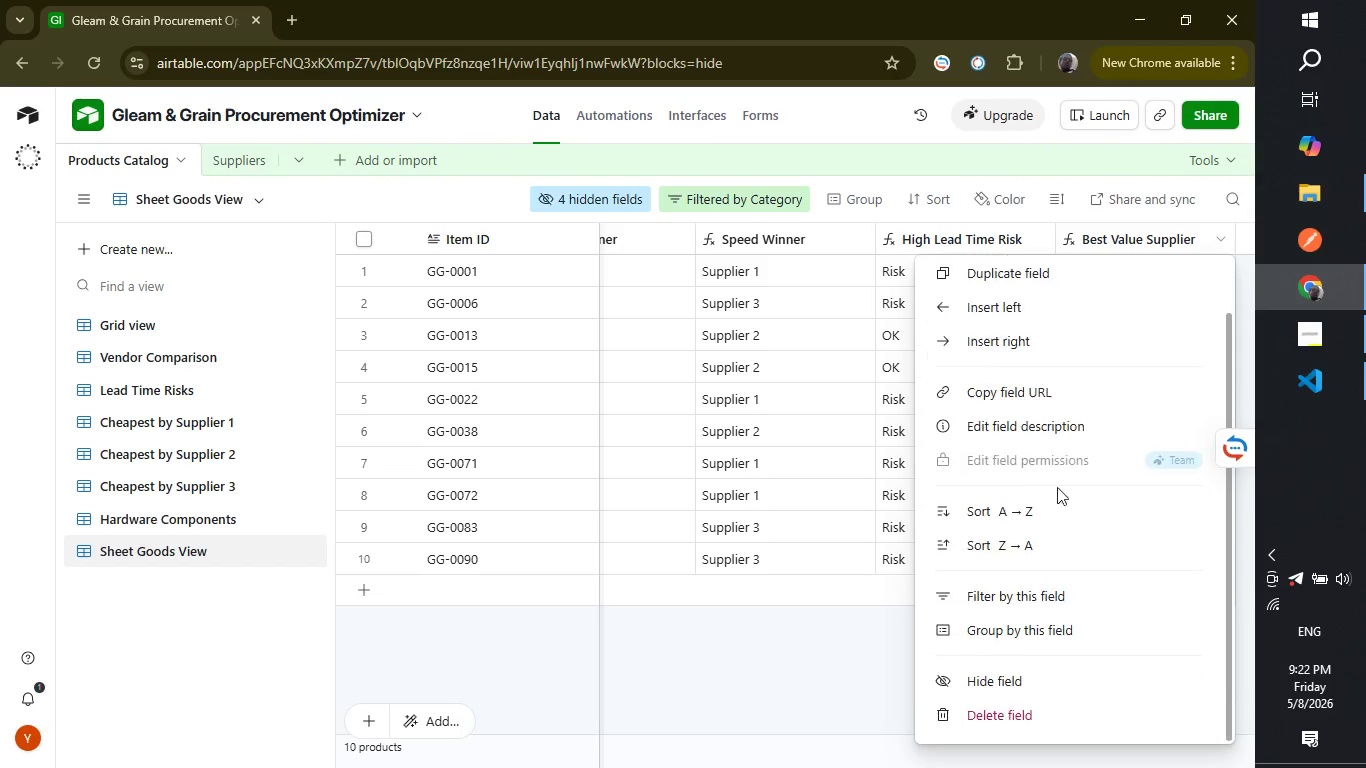 
scroll: coordinate [1062, 462], scroll_direction: down, amount: 4.0
 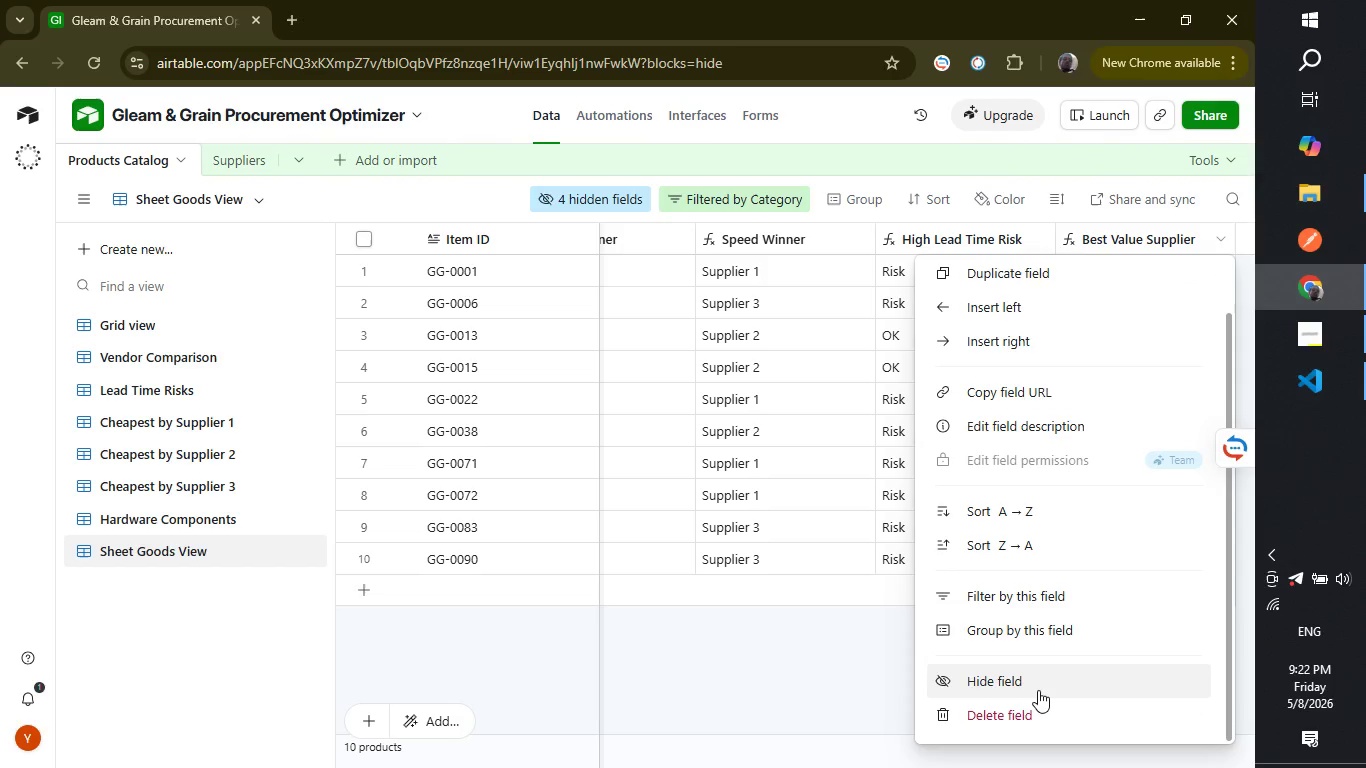 
left_click([1038, 690])
 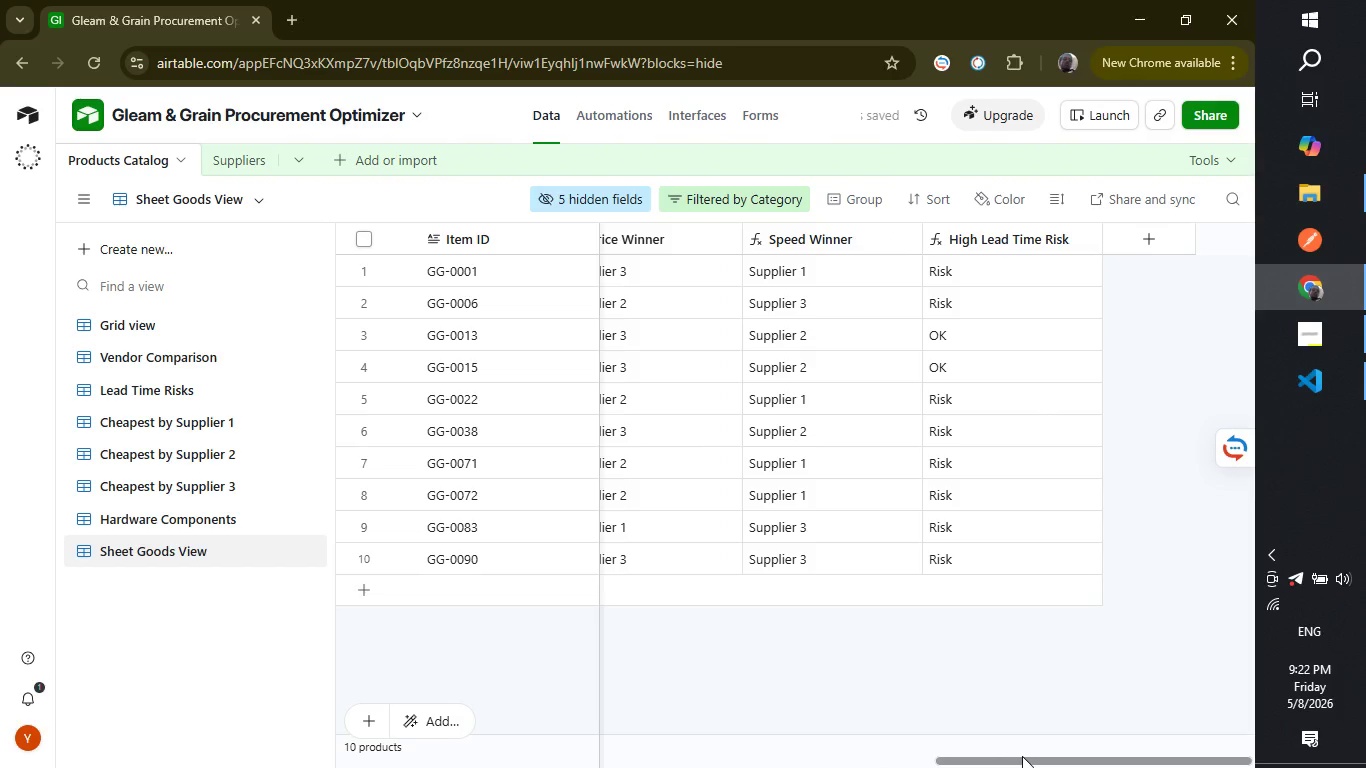 
left_click_drag(start_coordinate=[1023, 759], to_coordinate=[412, 661])
 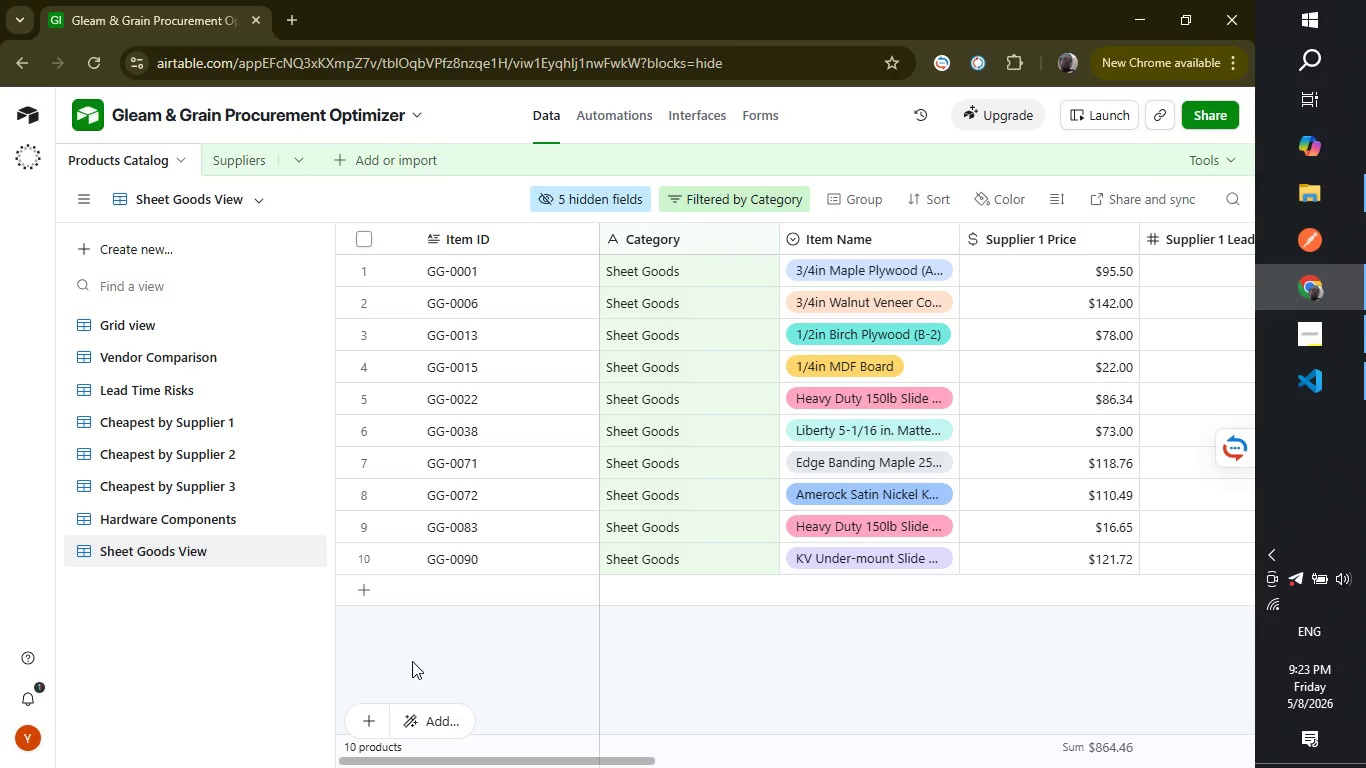 
wait(51.36)
 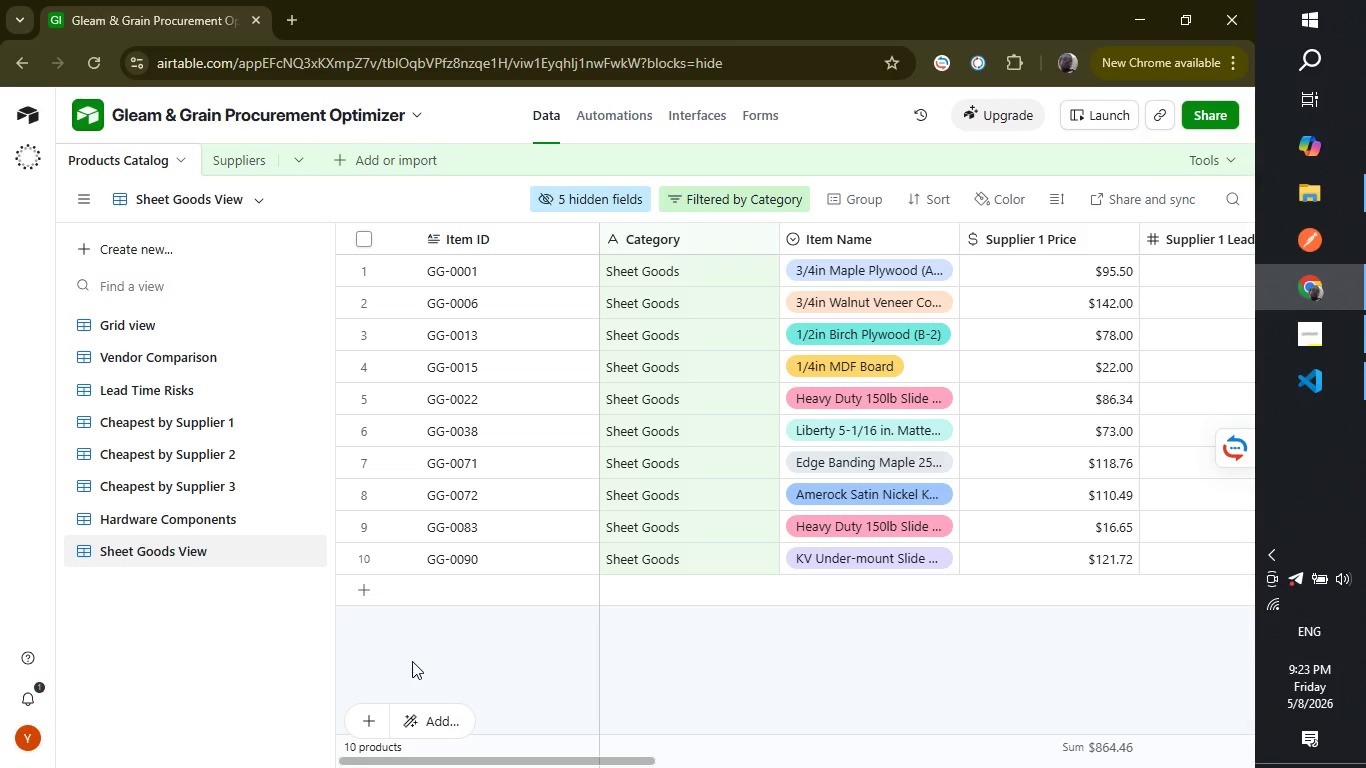 
left_click([338, 162])
 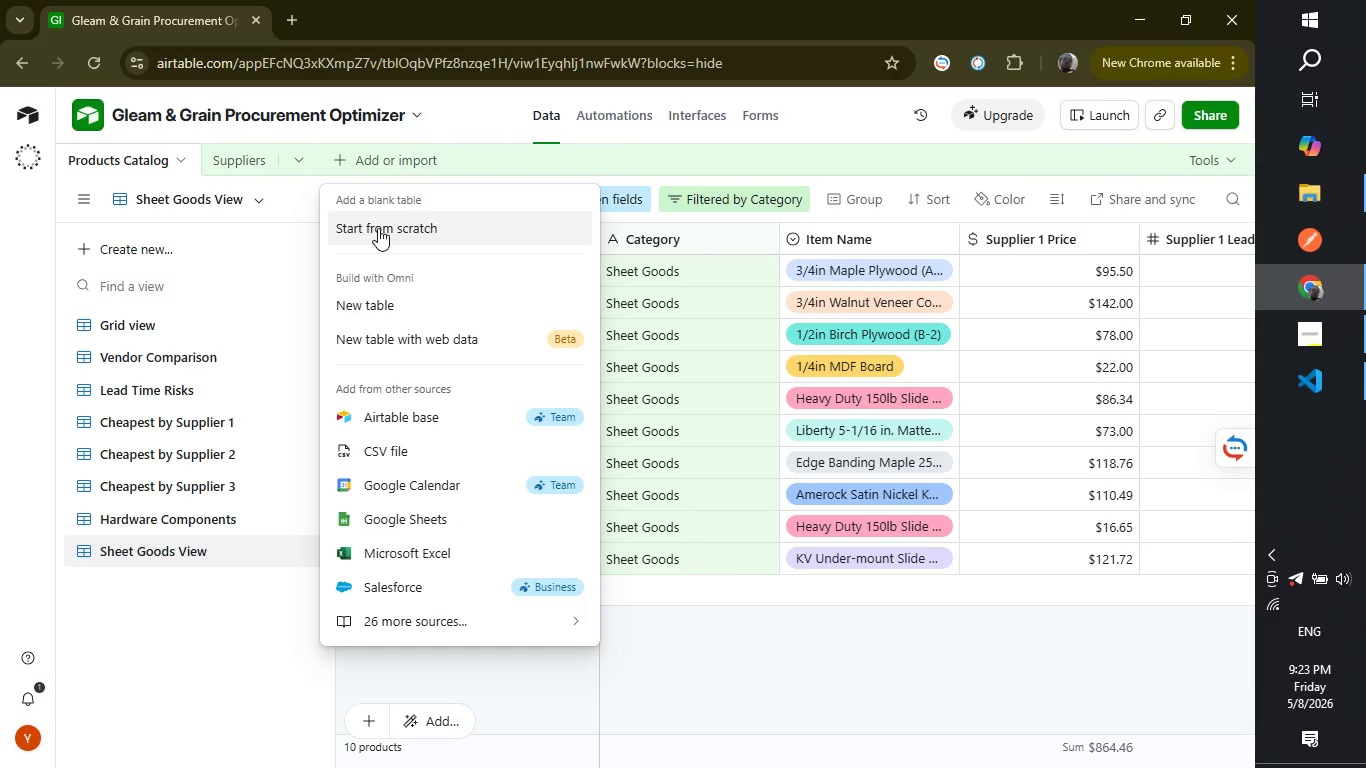 
left_click([378, 228])
 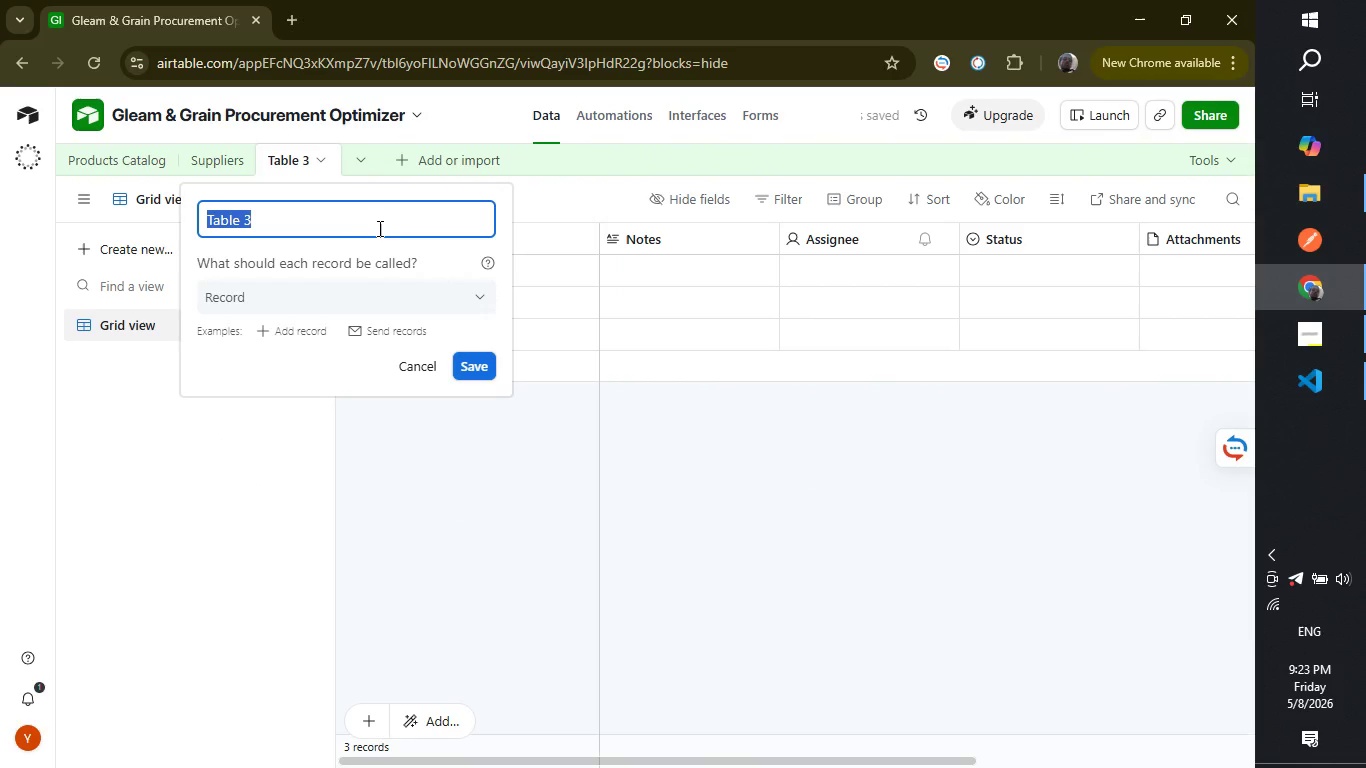 
wait(5.98)
 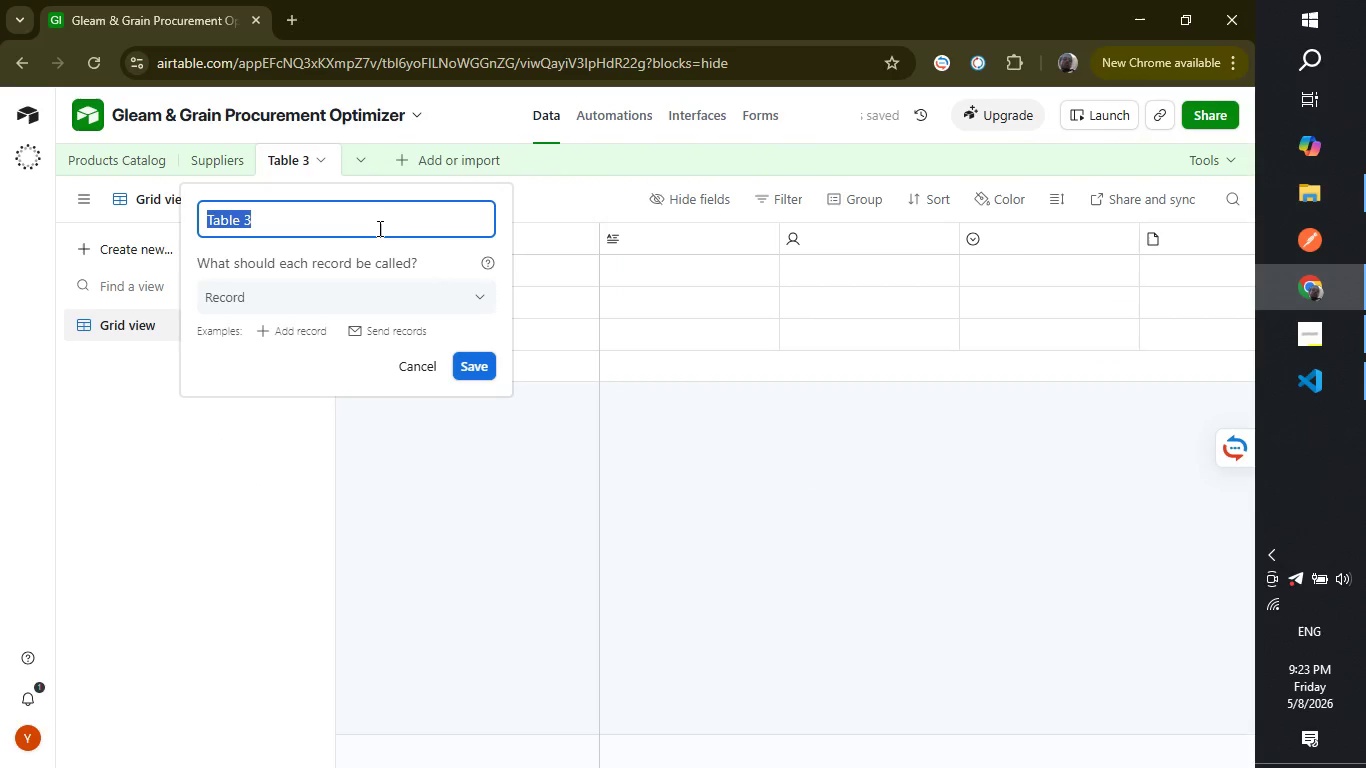 
type(Standard Kitchen Kits)
 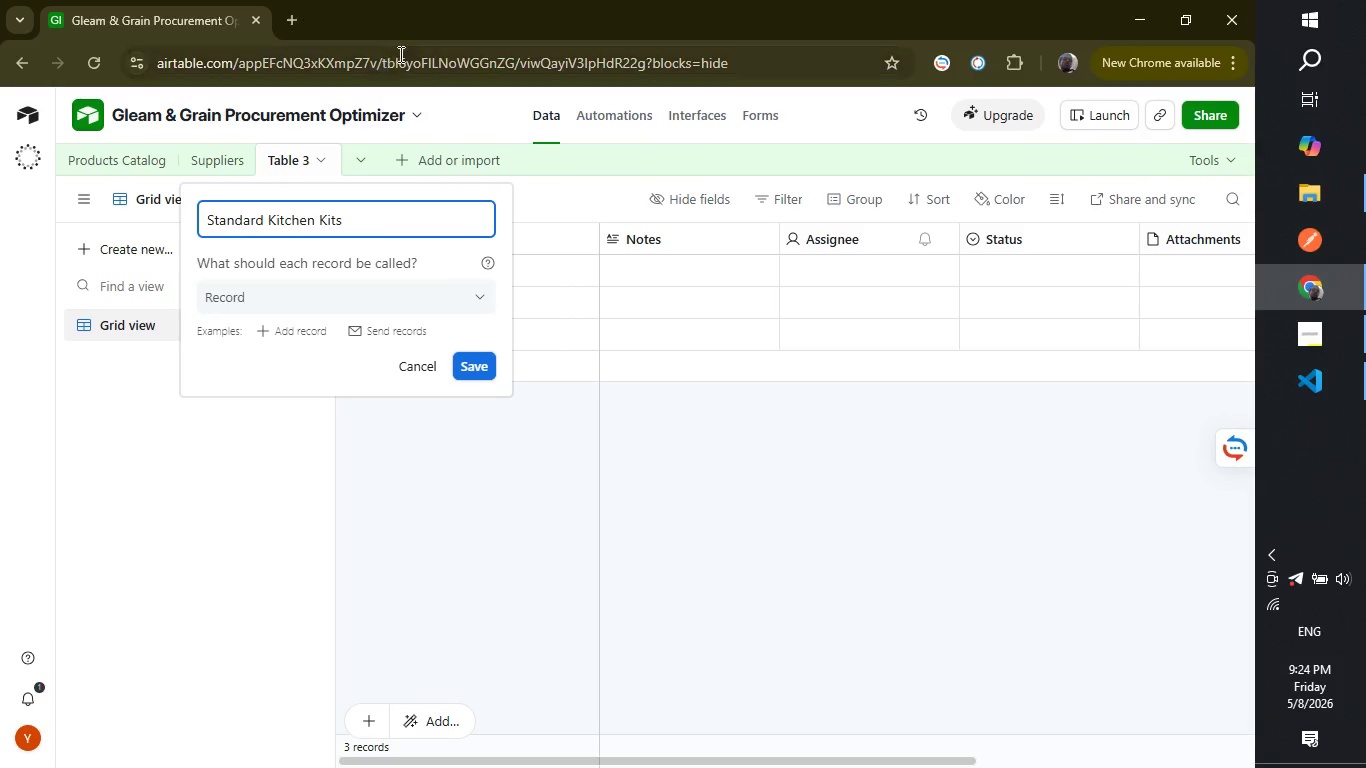 
wait(24.72)
 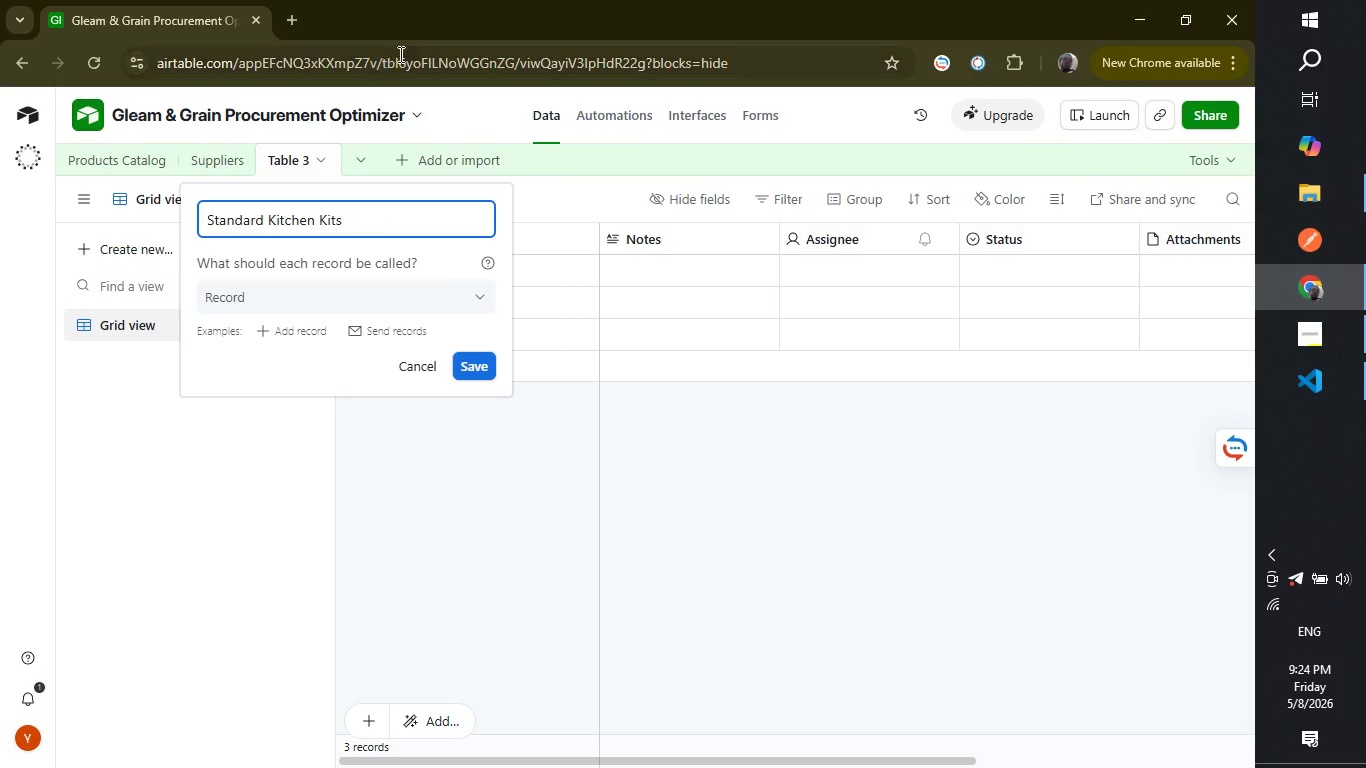 
key(Enter)
 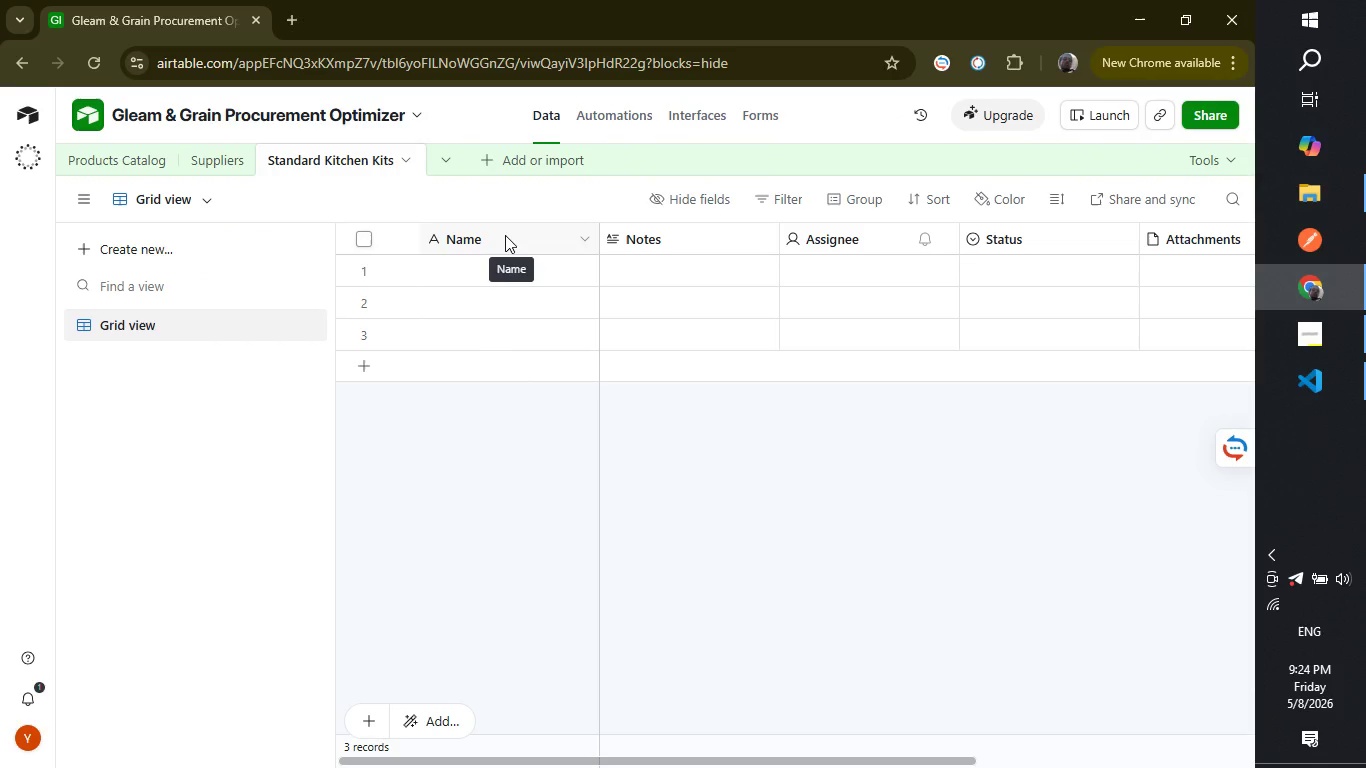 
wait(16.78)
 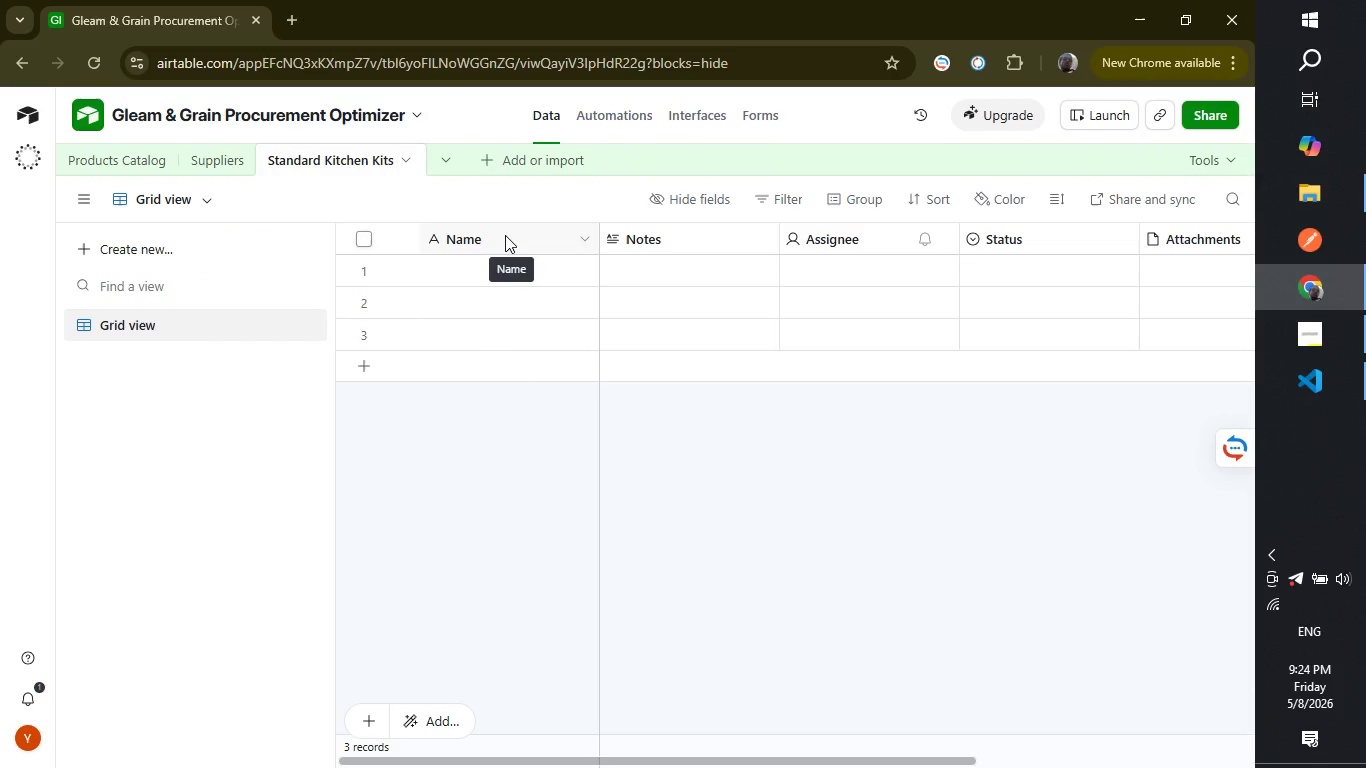 
right_click([505, 235])
 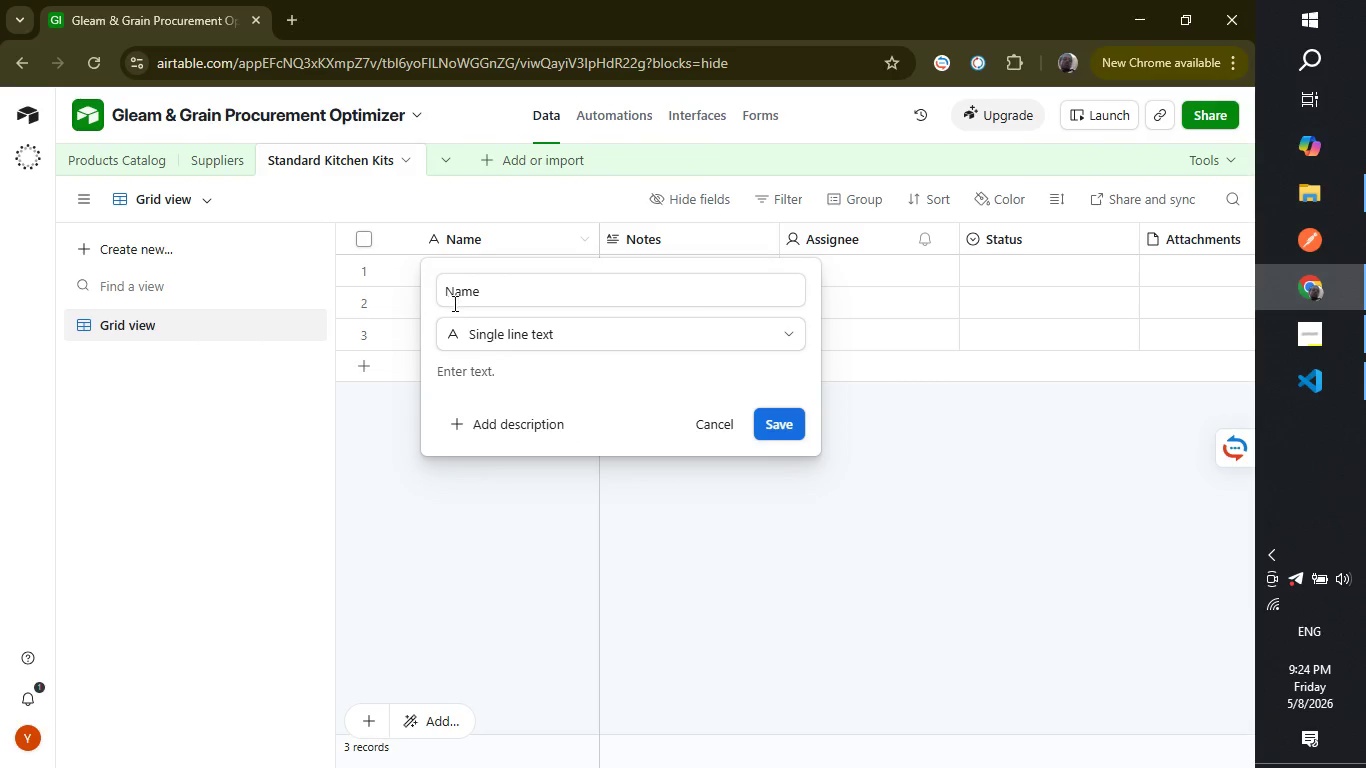 
left_click([444, 289])
 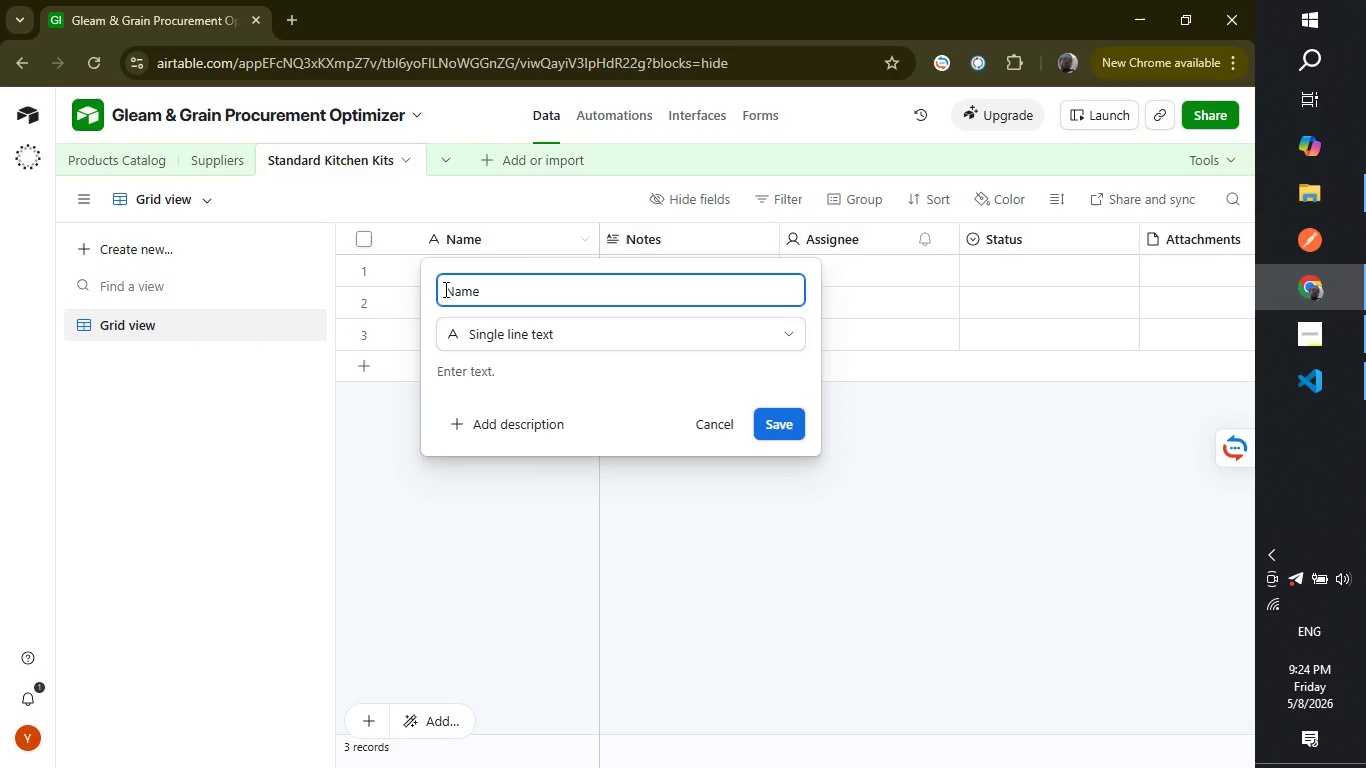 
type(Kit )
 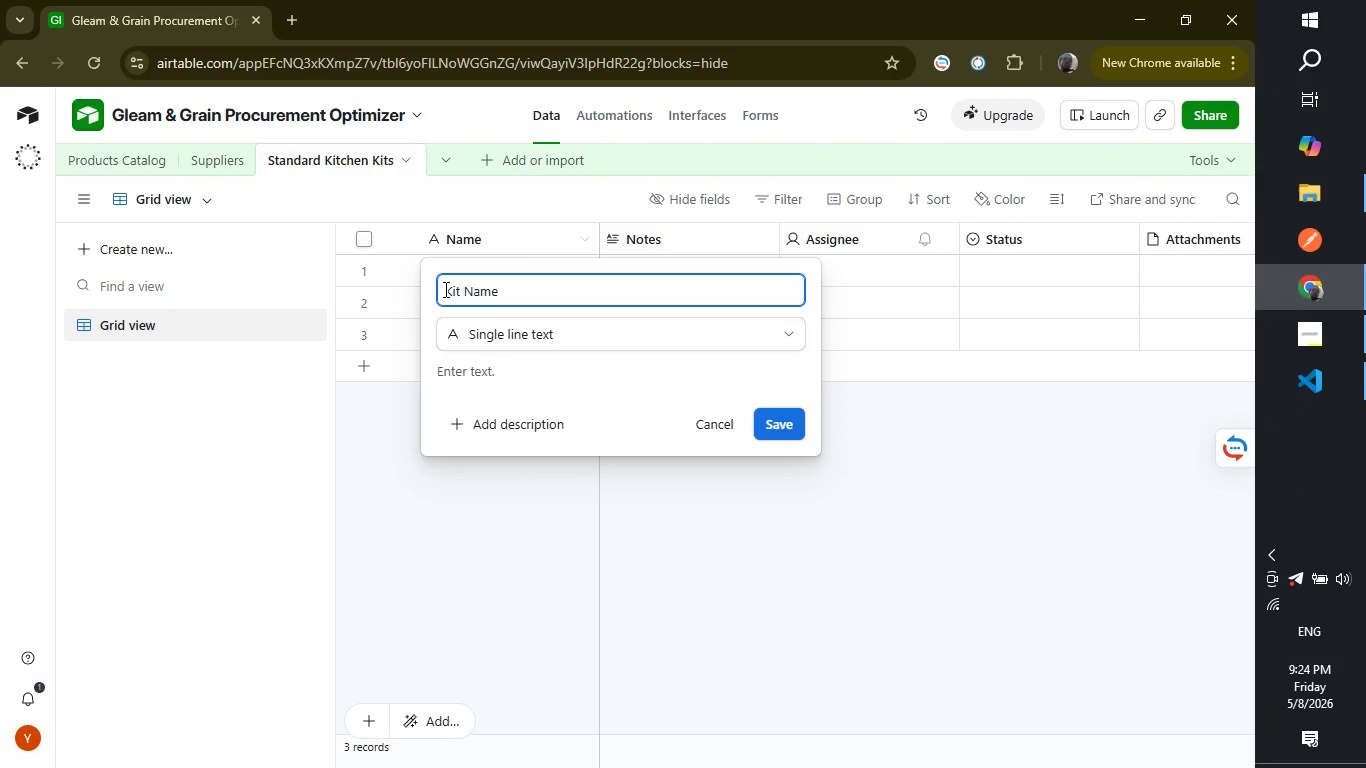 
wait(10.47)
 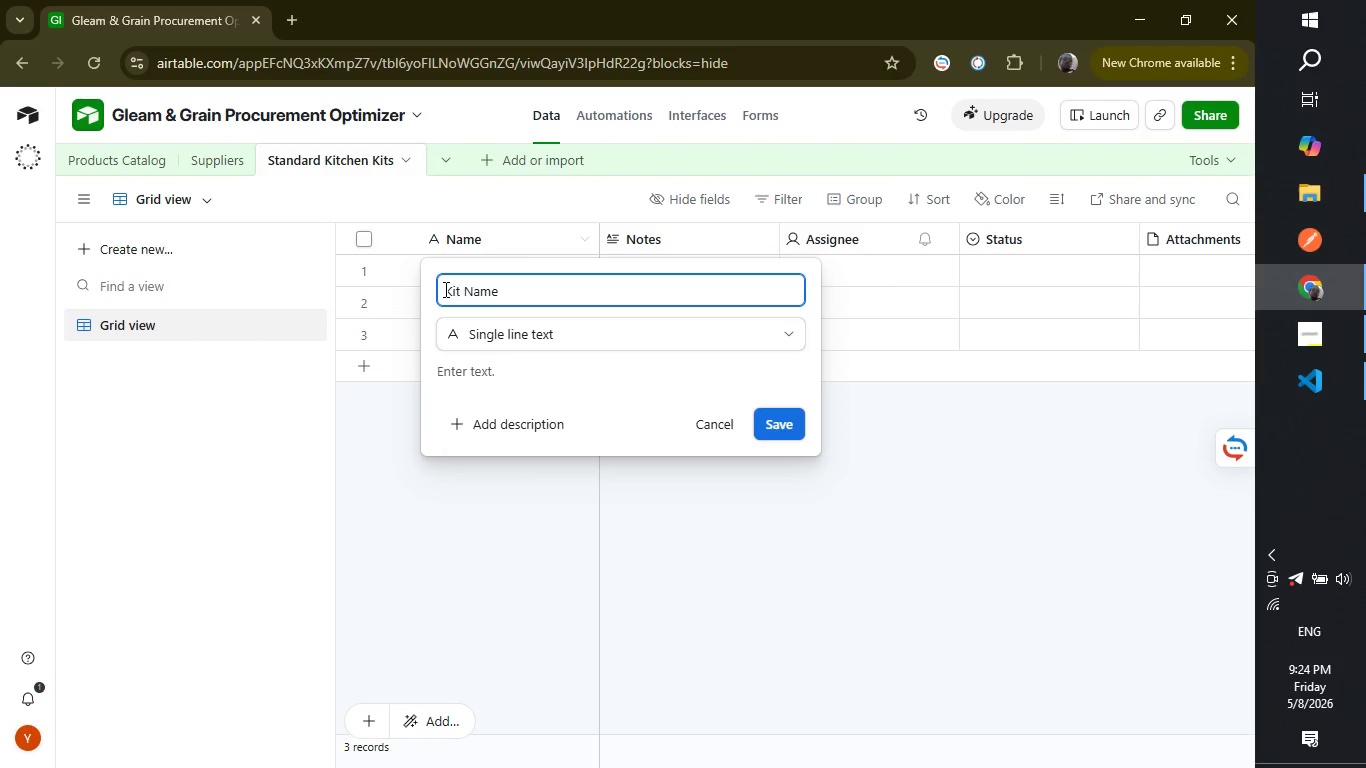 
left_click([780, 426])
 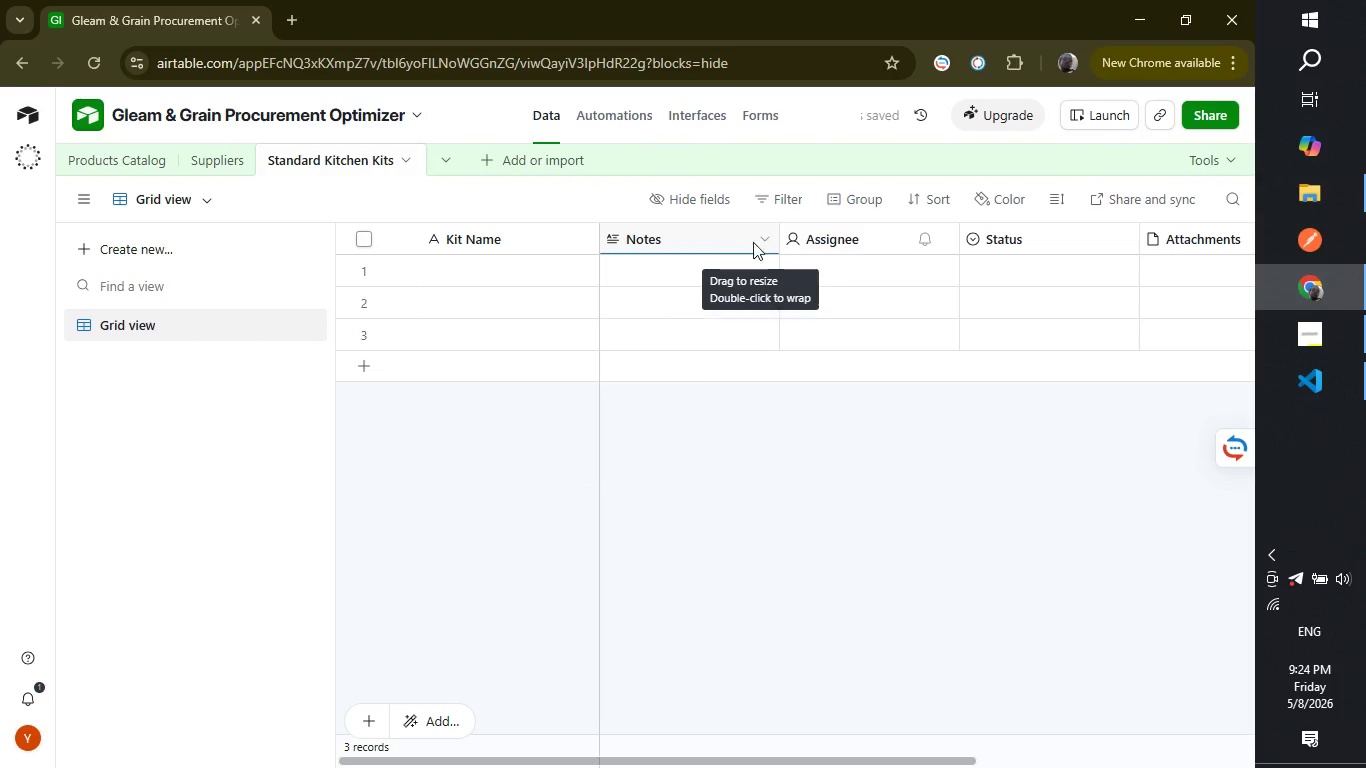 
wait(8.2)
 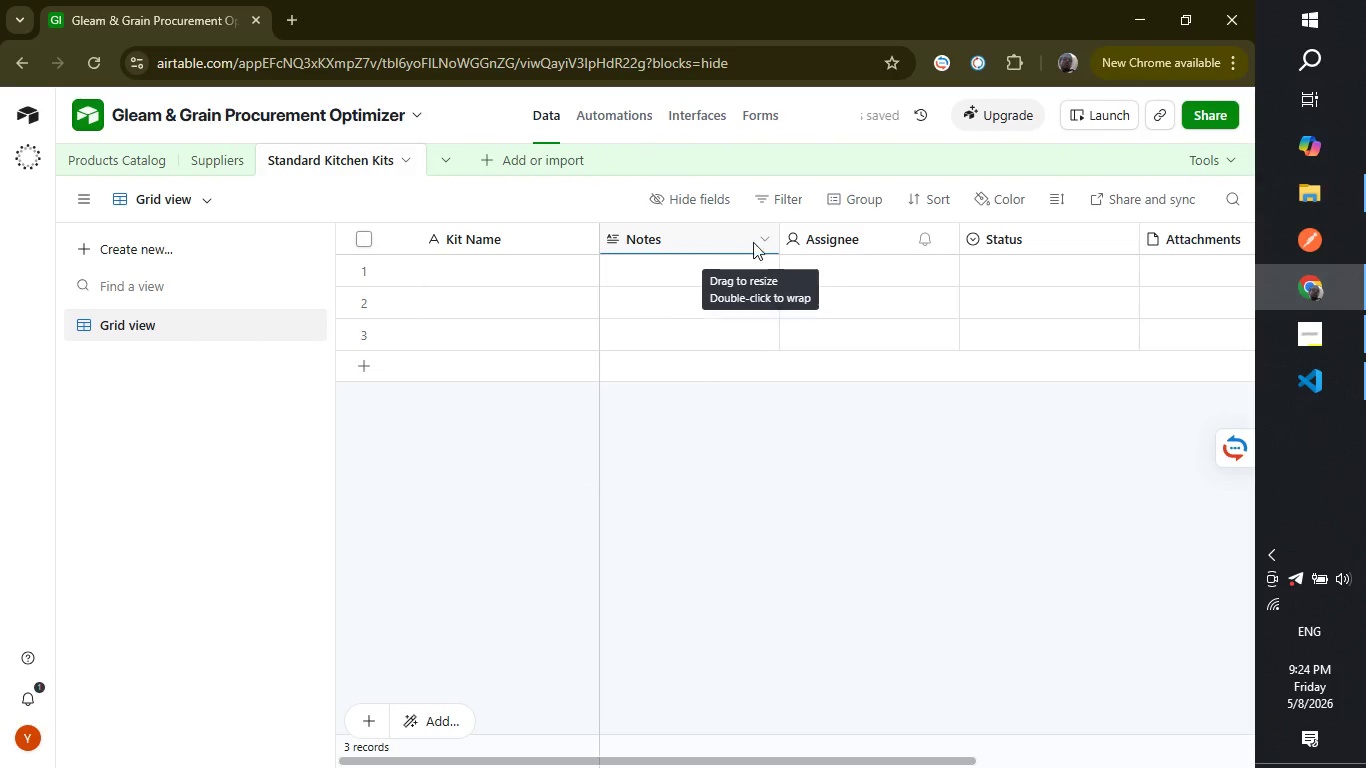 
right_click([740, 230])
 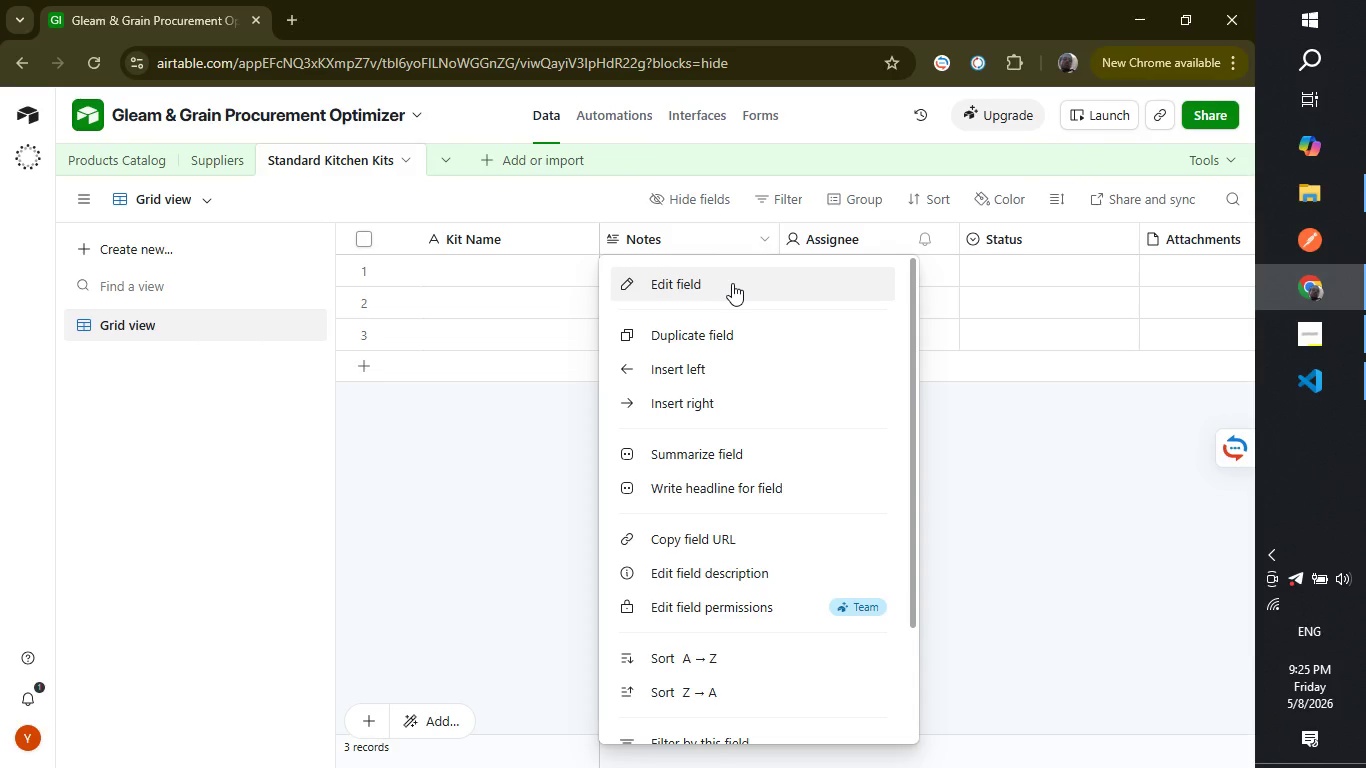 
left_click([732, 283])
 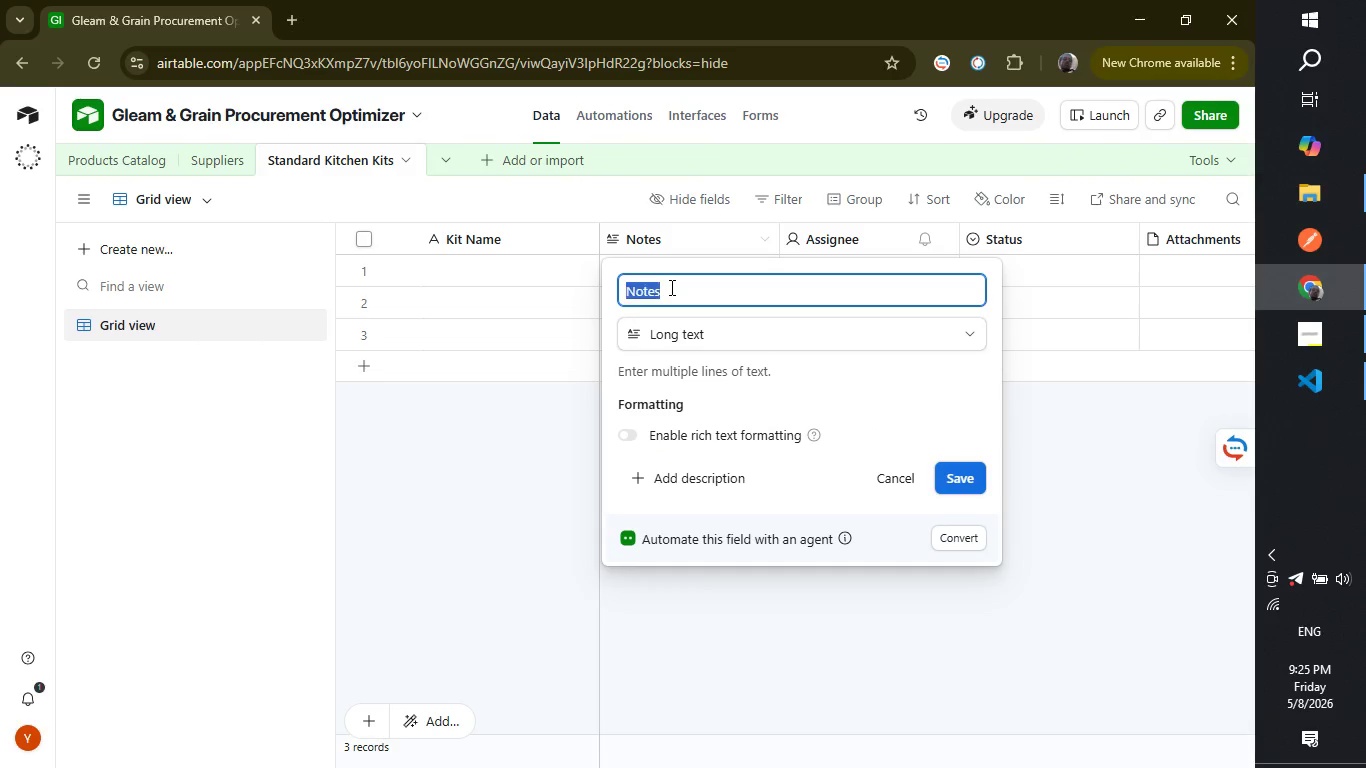 
double_click([670, 287])
 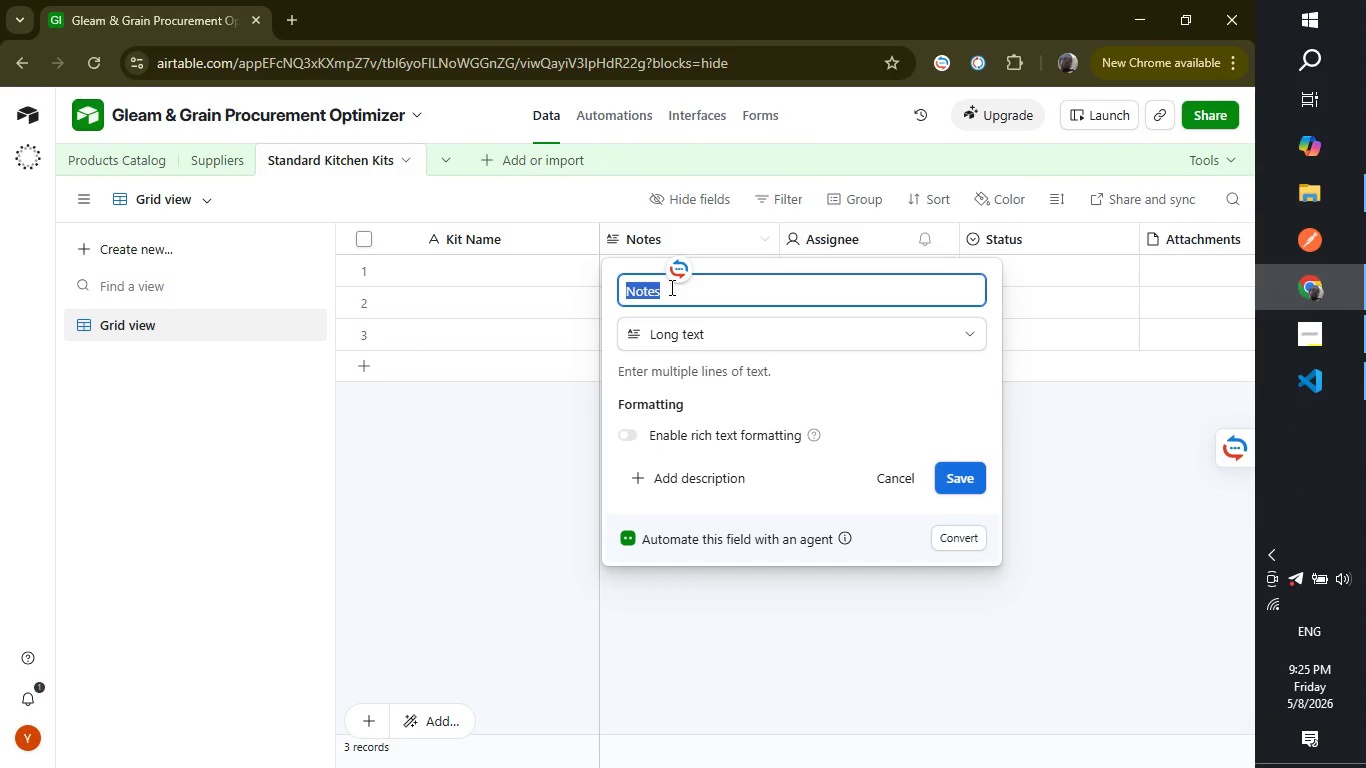 
wait(7.49)
 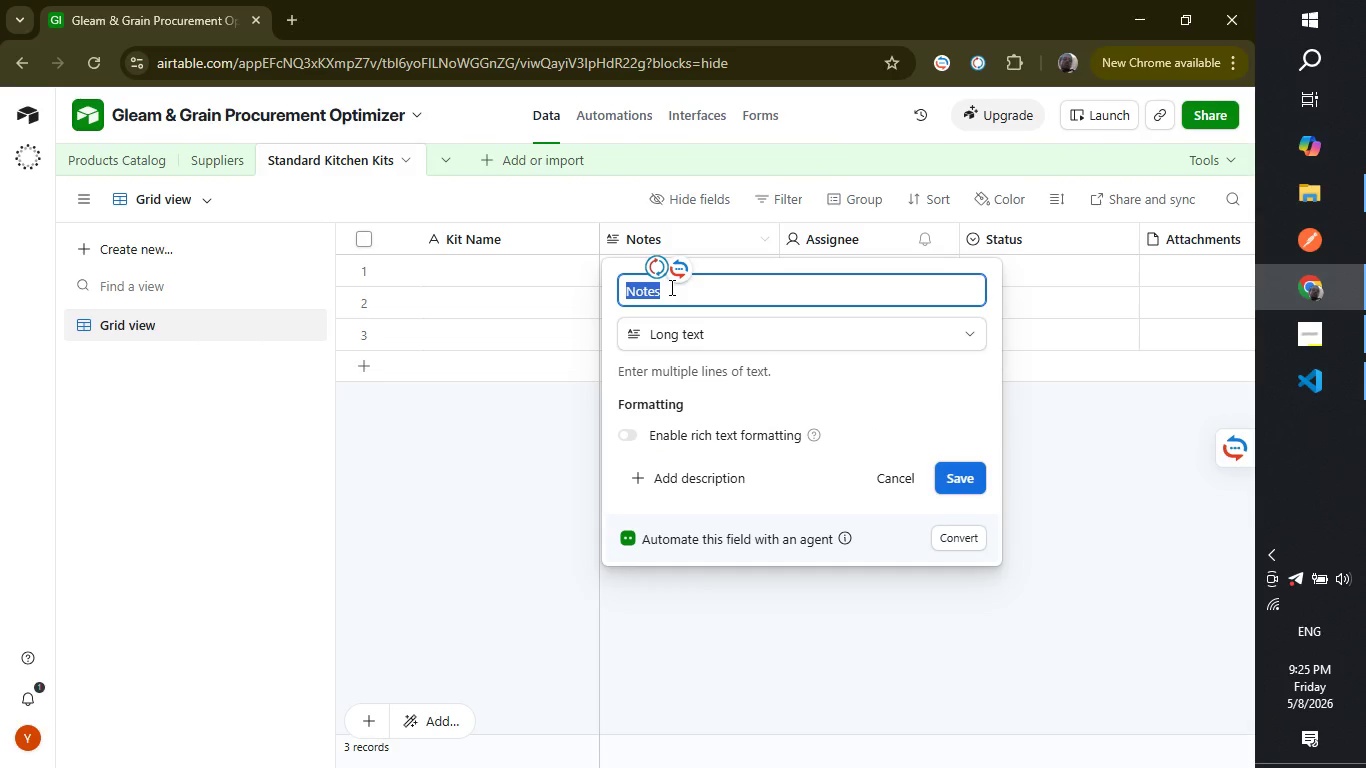 
type(Standard Modern Kitchen)
 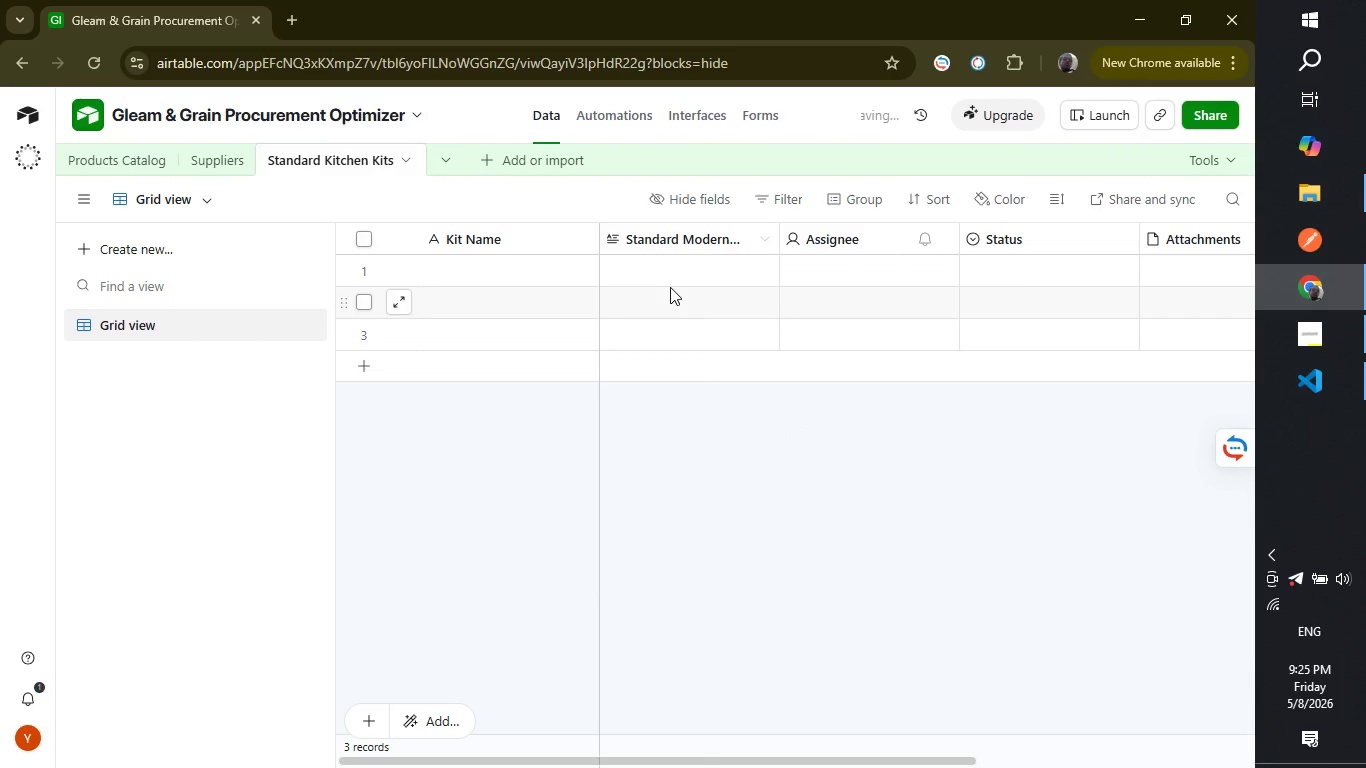 
key(Enter)
 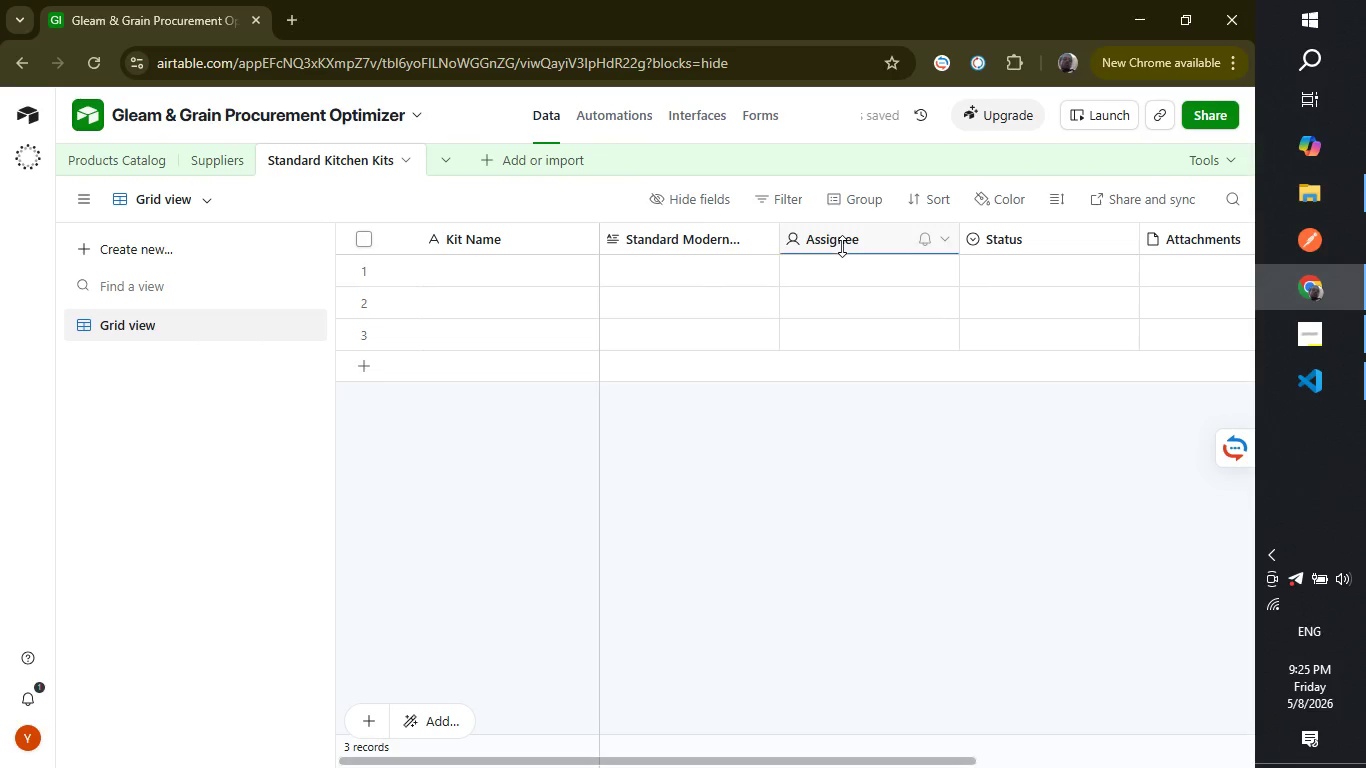 
right_click([842, 246])
 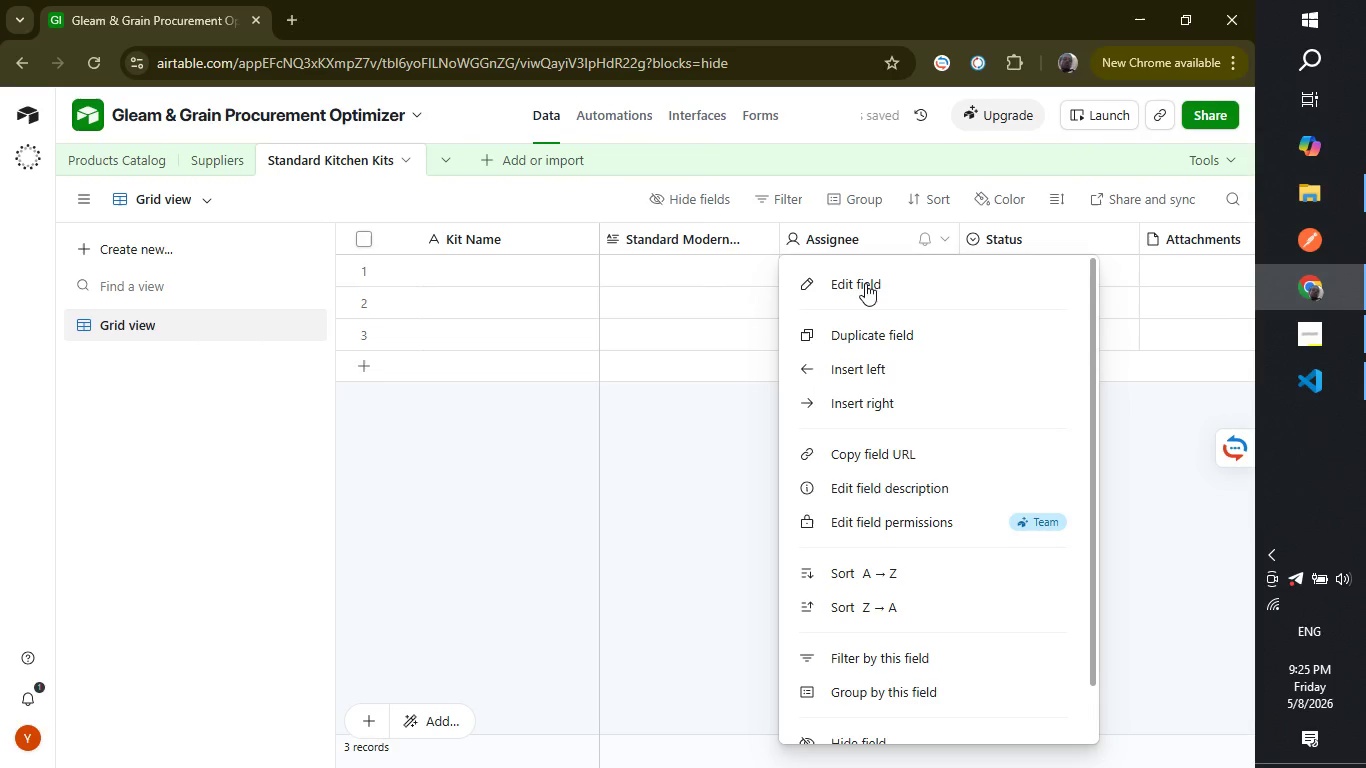 
left_click([865, 283])
 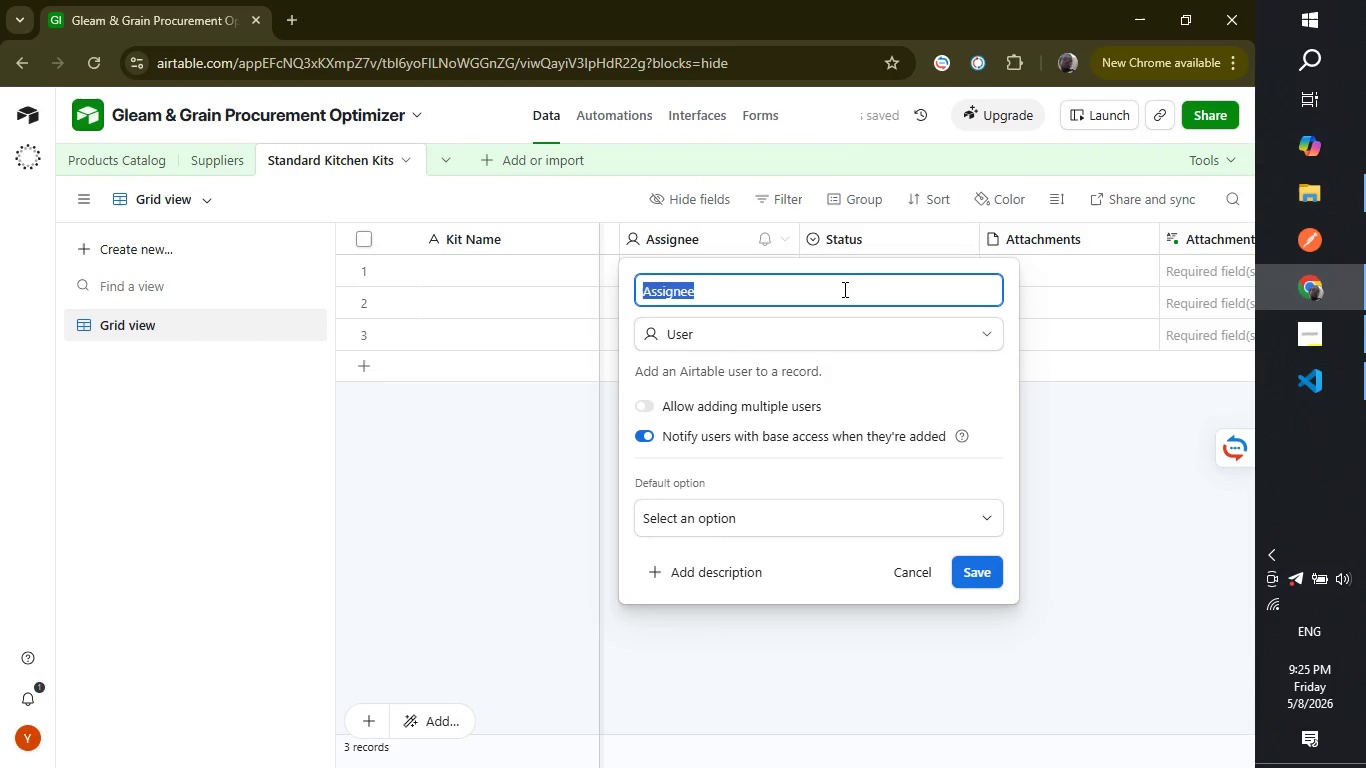 
double_click([843, 289])
 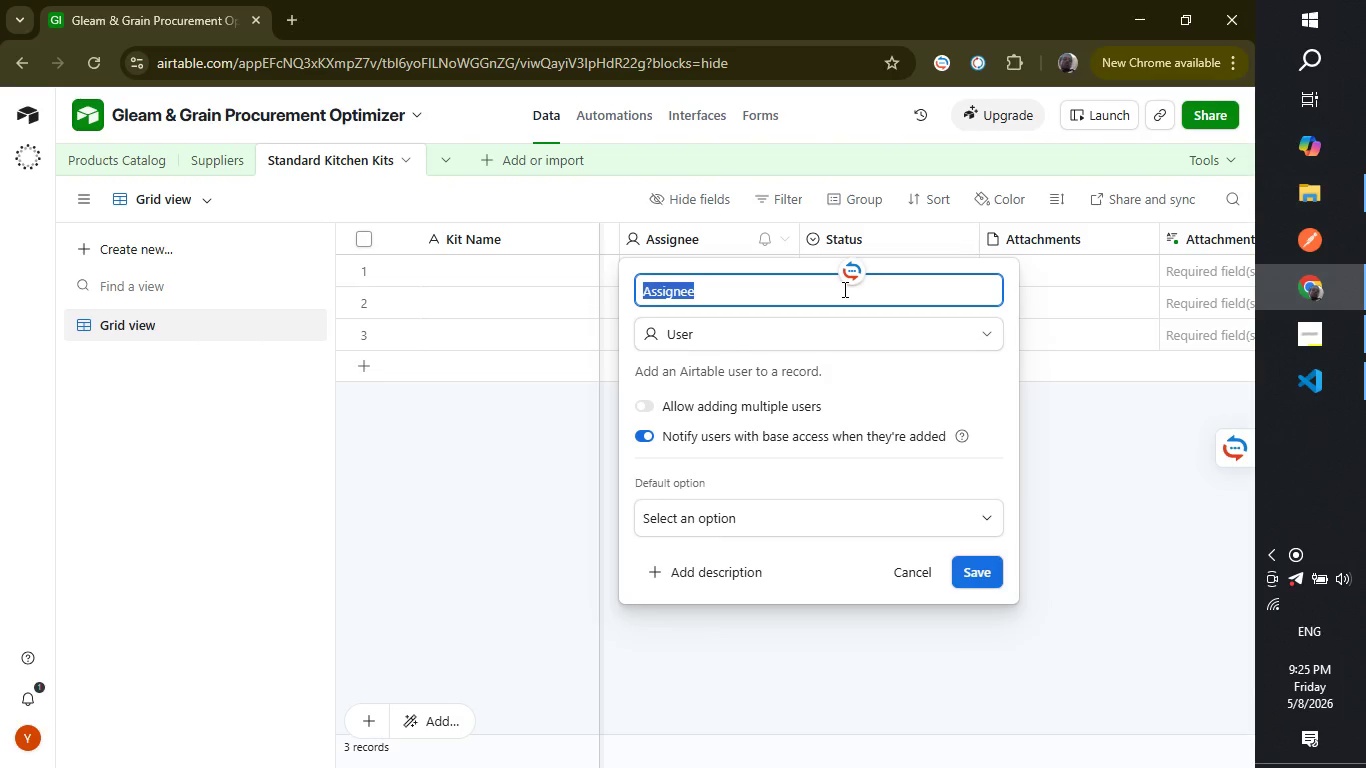 
wait(11.55)
 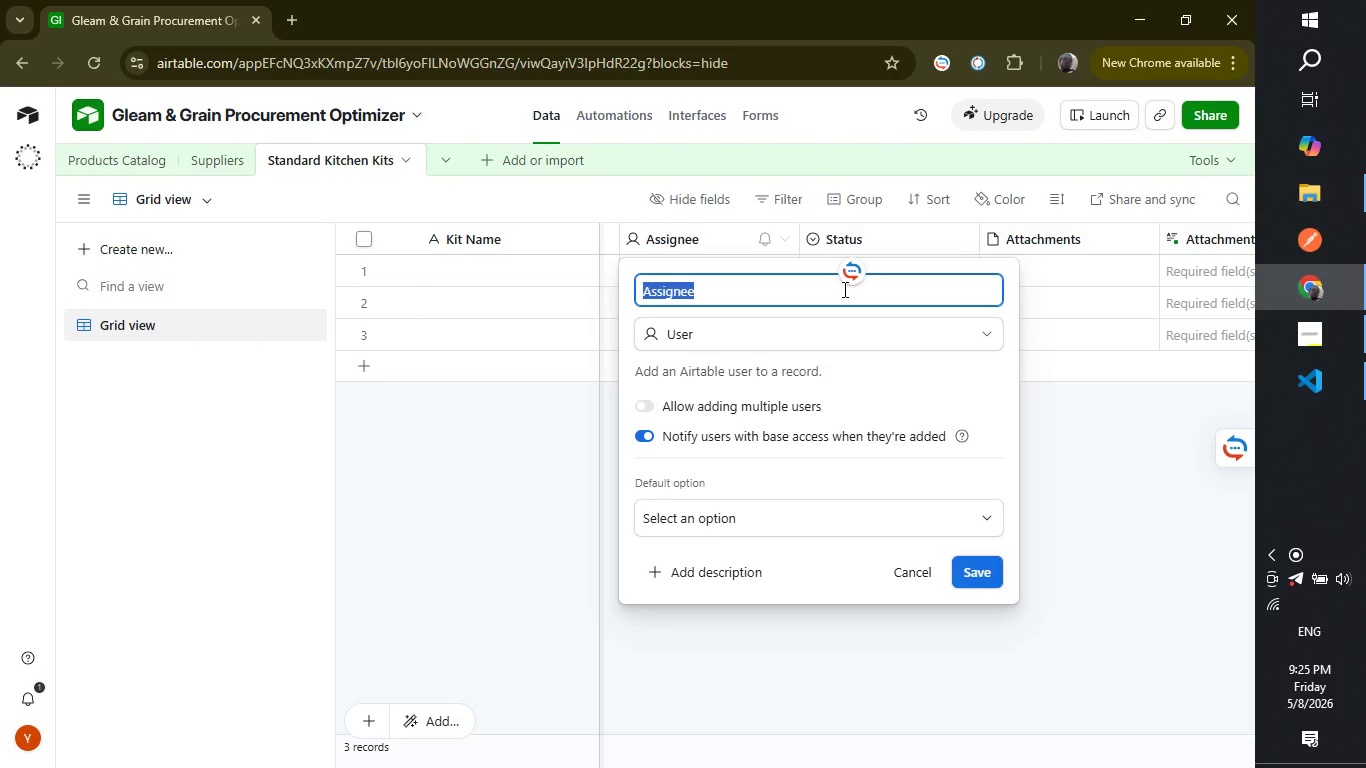 
left_click([483, 276])
 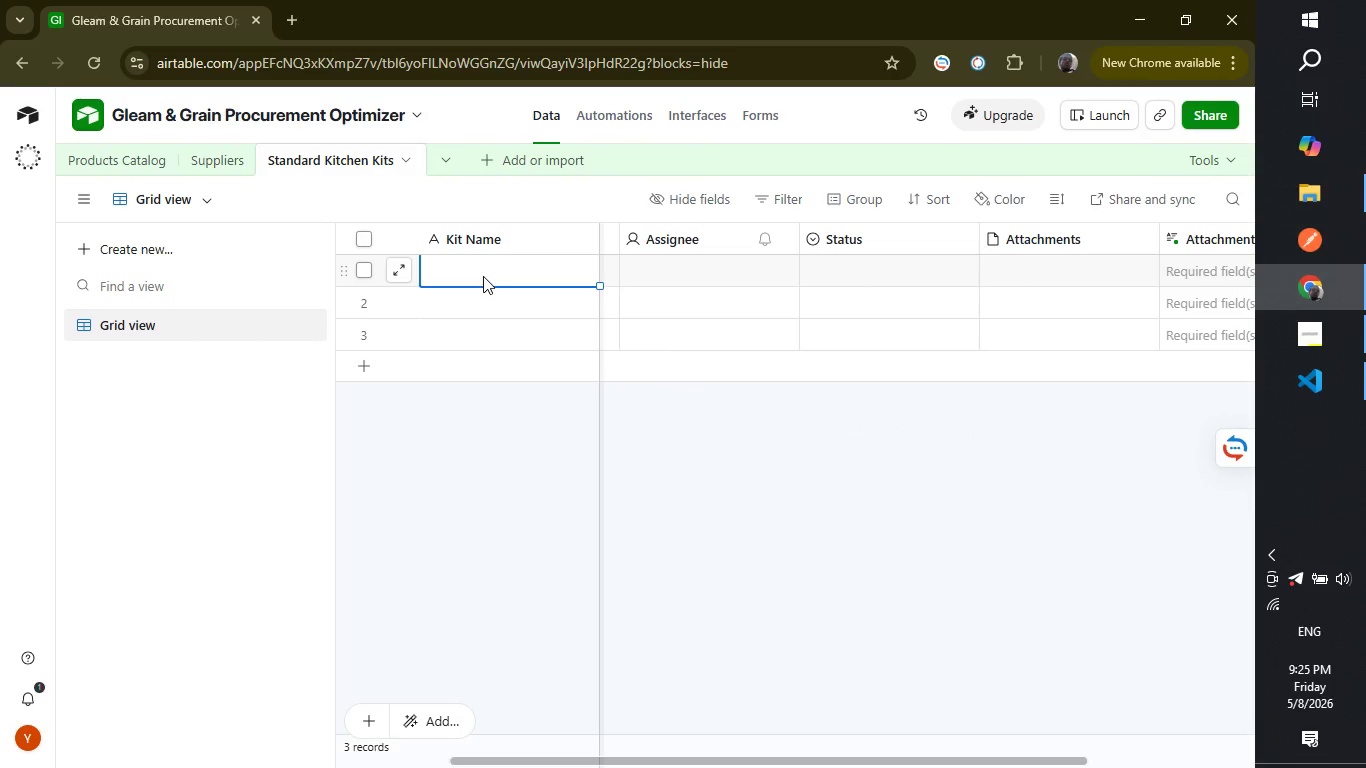 
left_click([483, 276])
 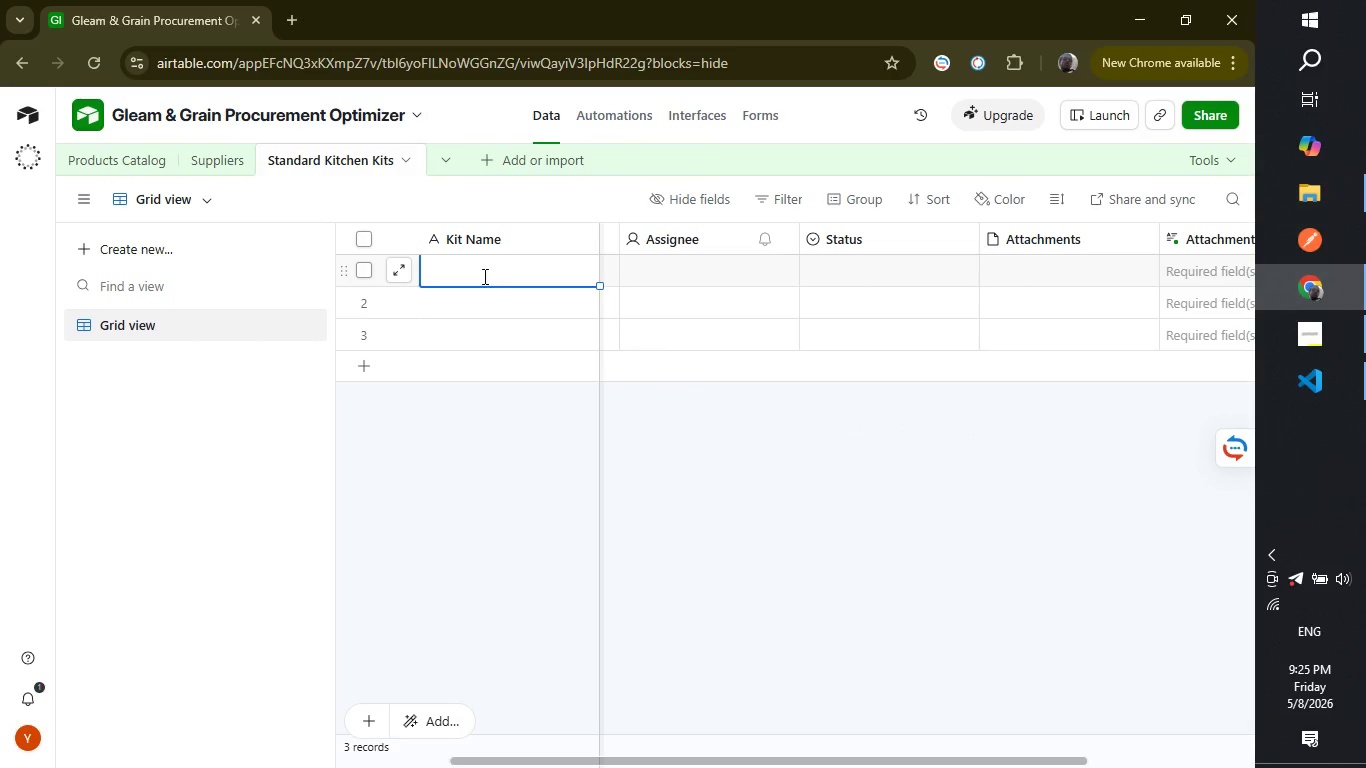 
type(Standard Modern Kitchen)
 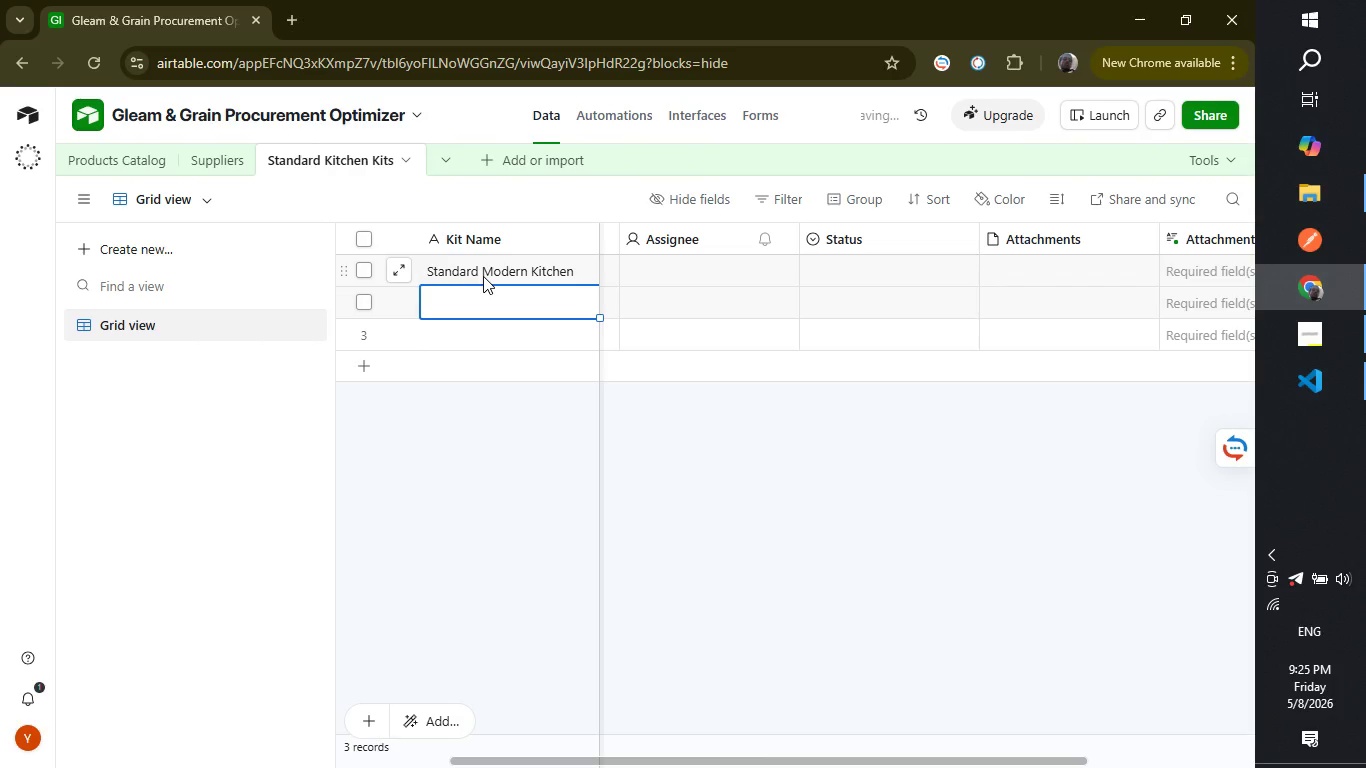 
key(Enter)
 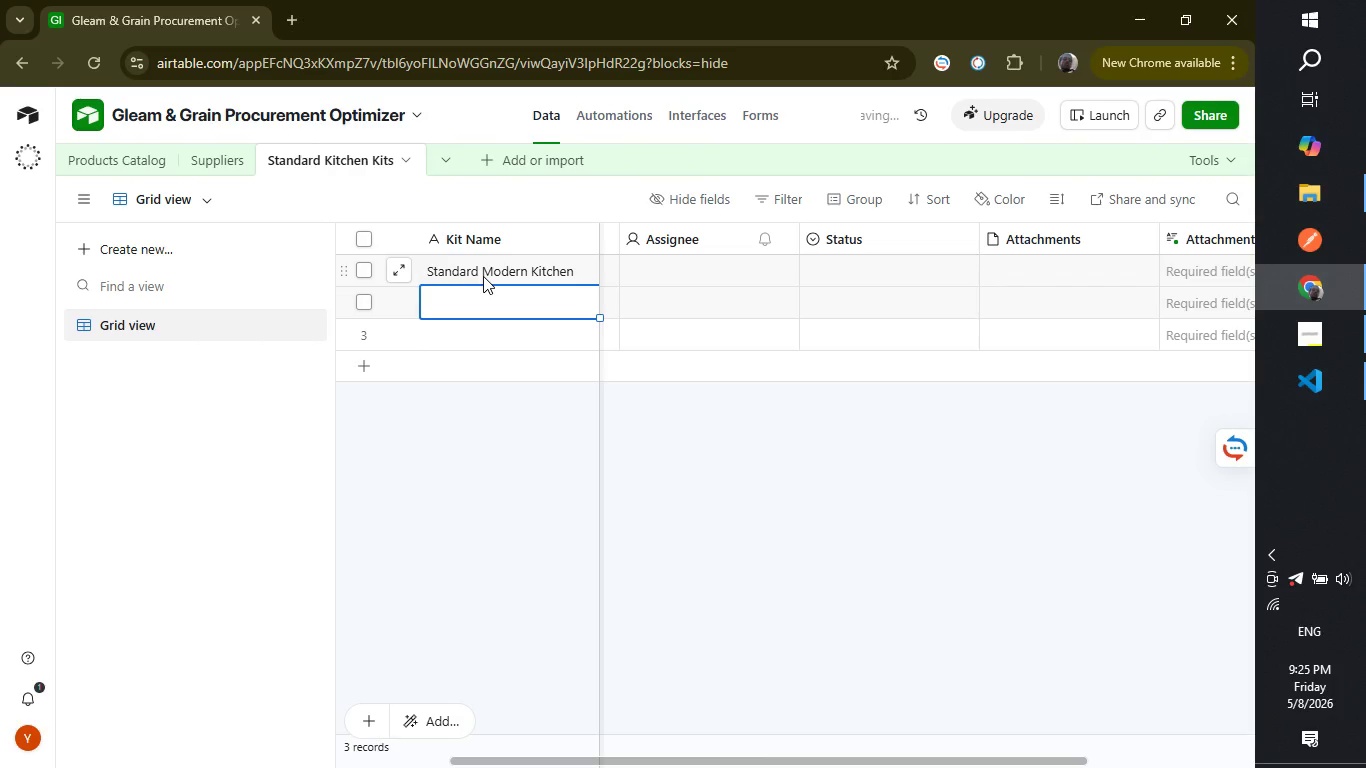 
type(Premium Shaker Kitchen)
 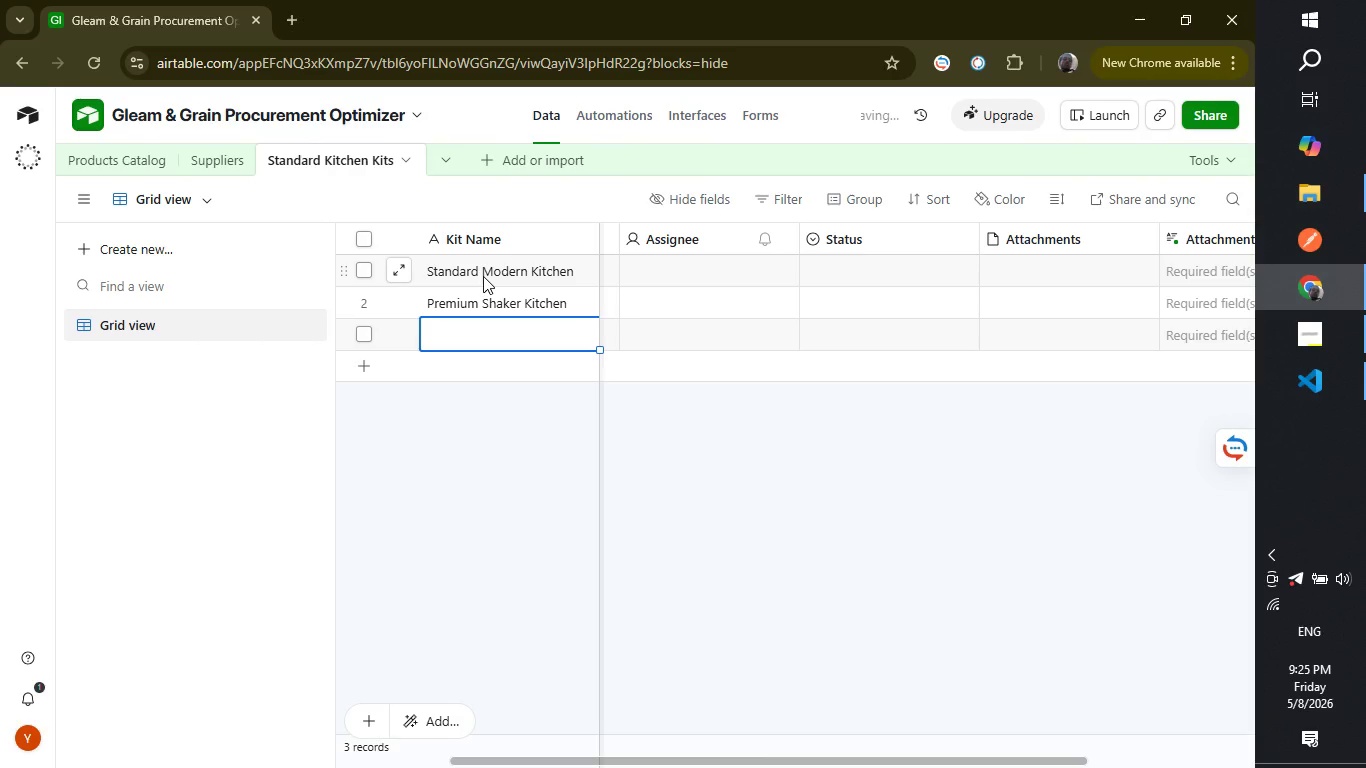 
key(Enter)
 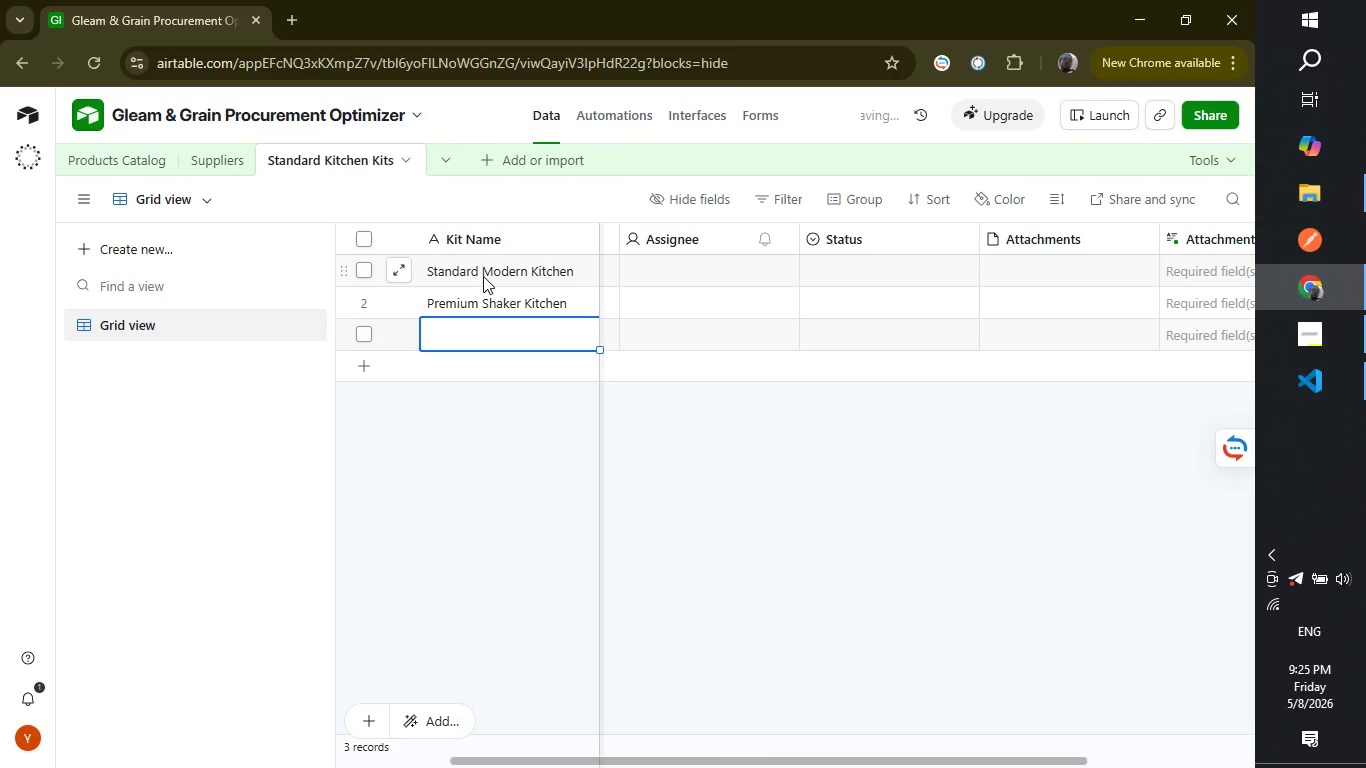 
type(Compact Apartment Kitchen)
 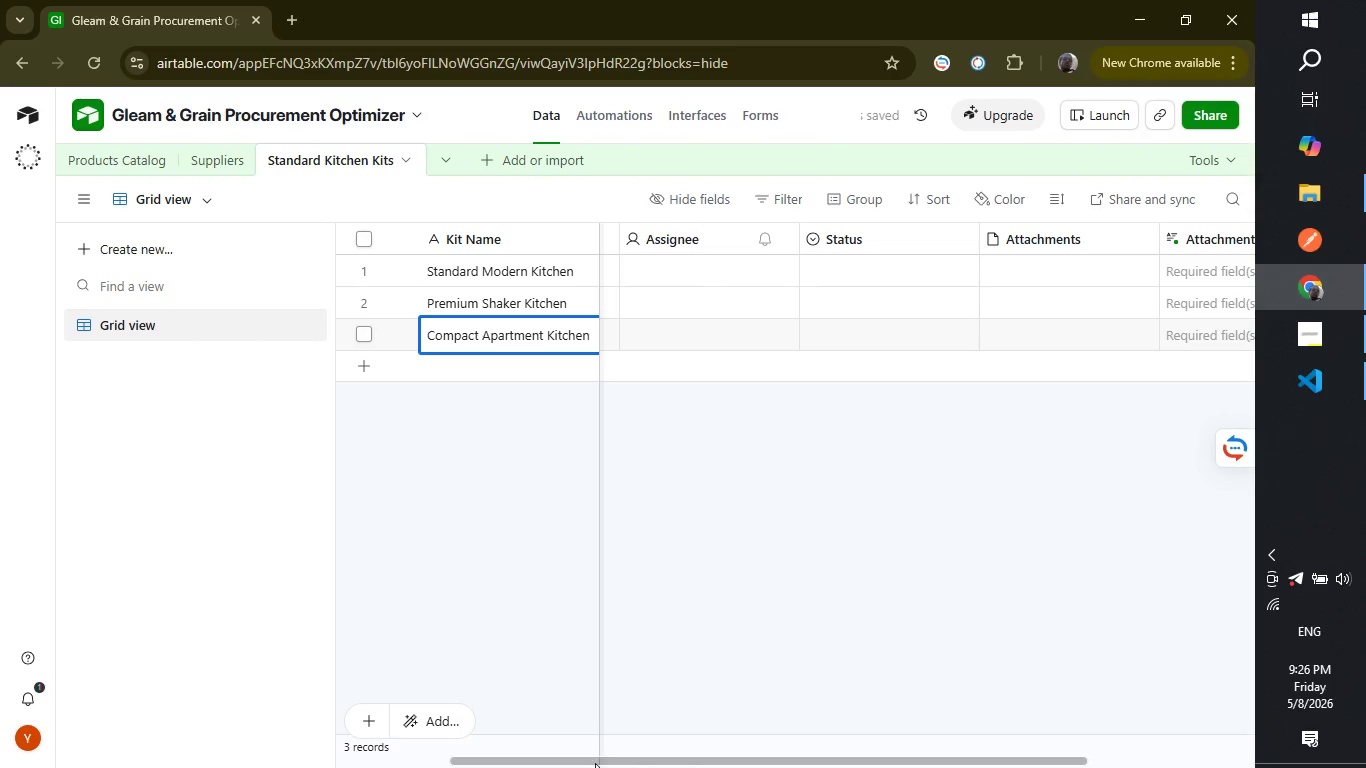 
wait(6.17)
 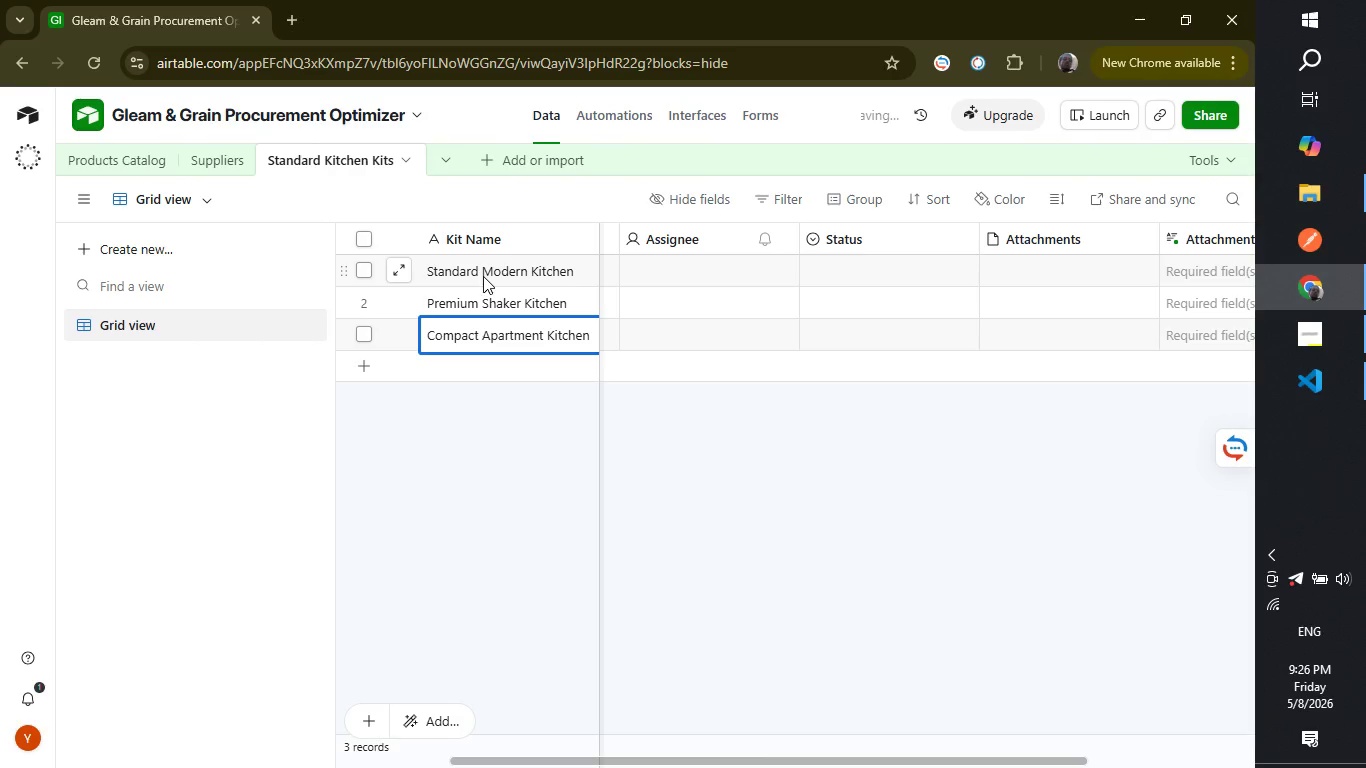 
left_click_drag(start_coordinate=[604, 760], to_coordinate=[399, 760])
 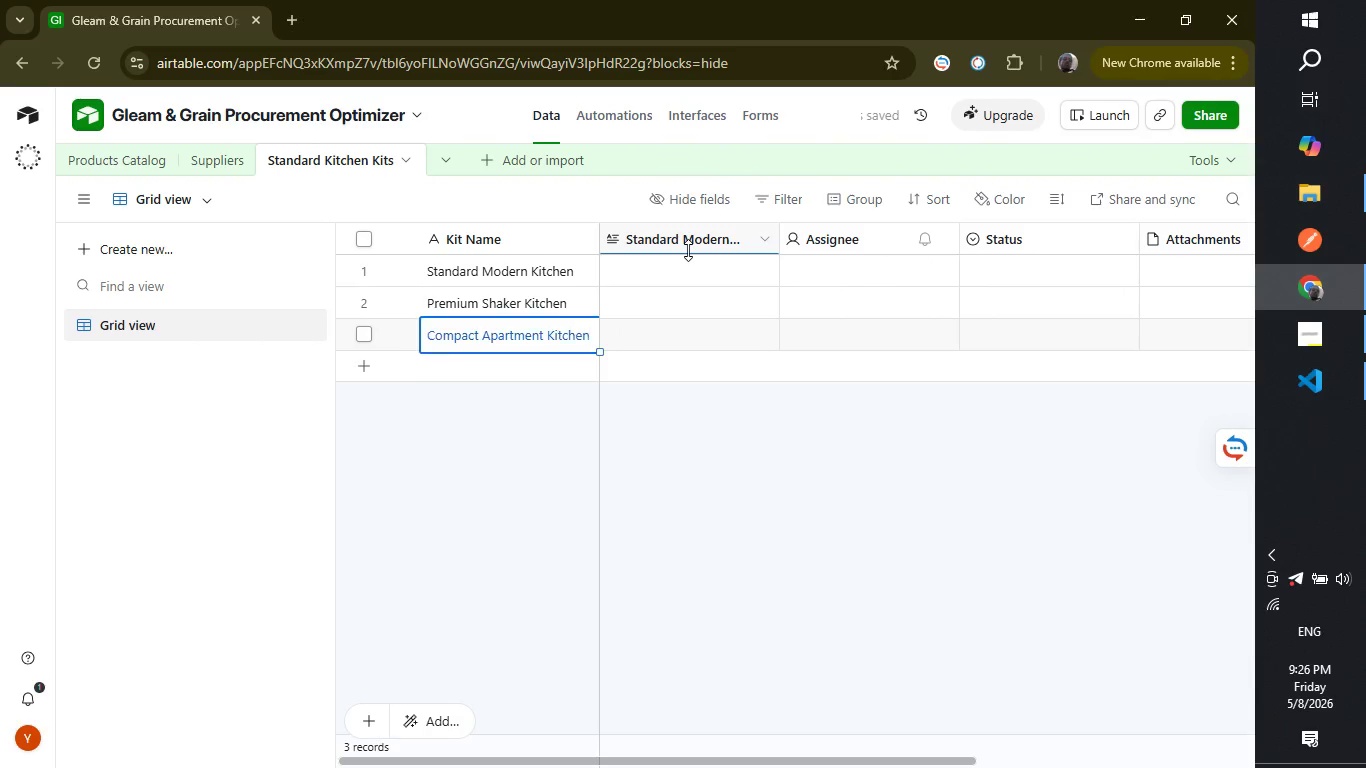 
right_click([688, 250])
 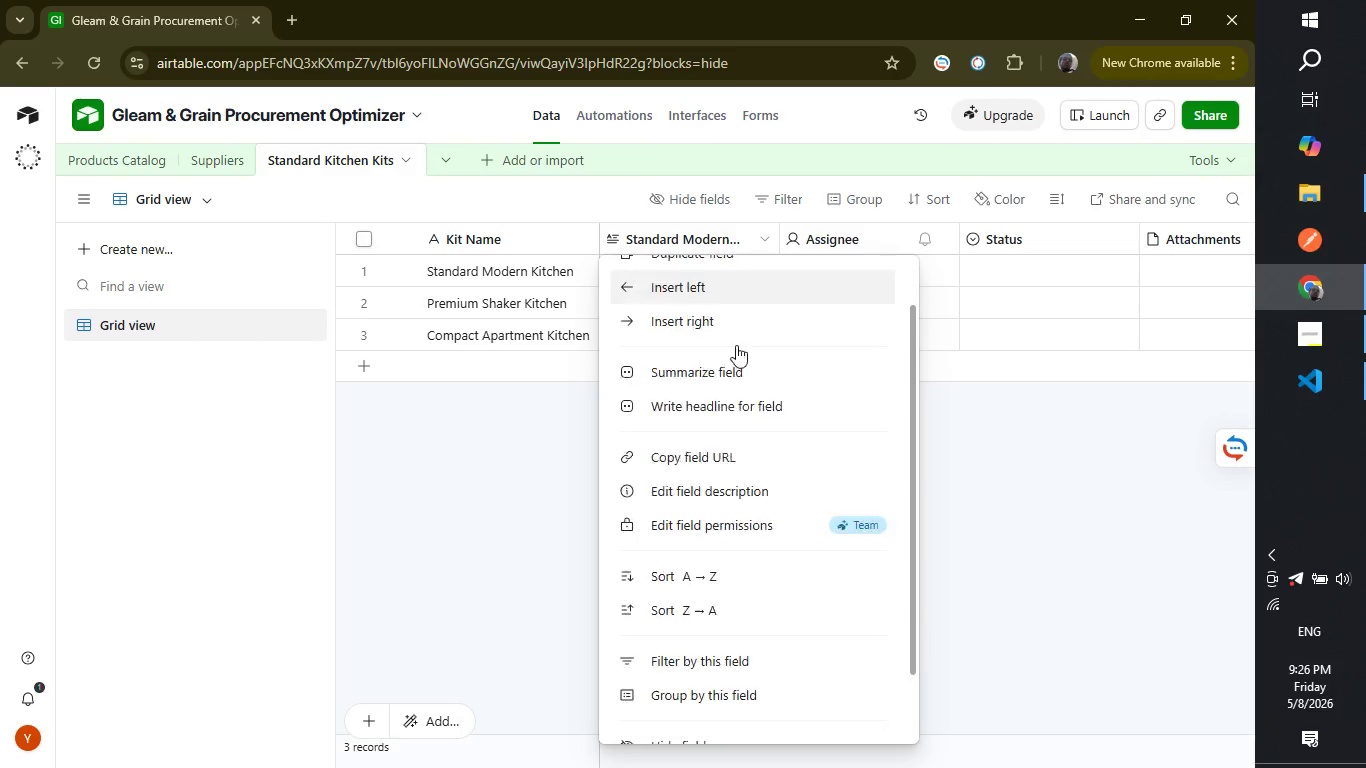 
scroll: coordinate [736, 318], scroll_direction: down, amount: 4.0
 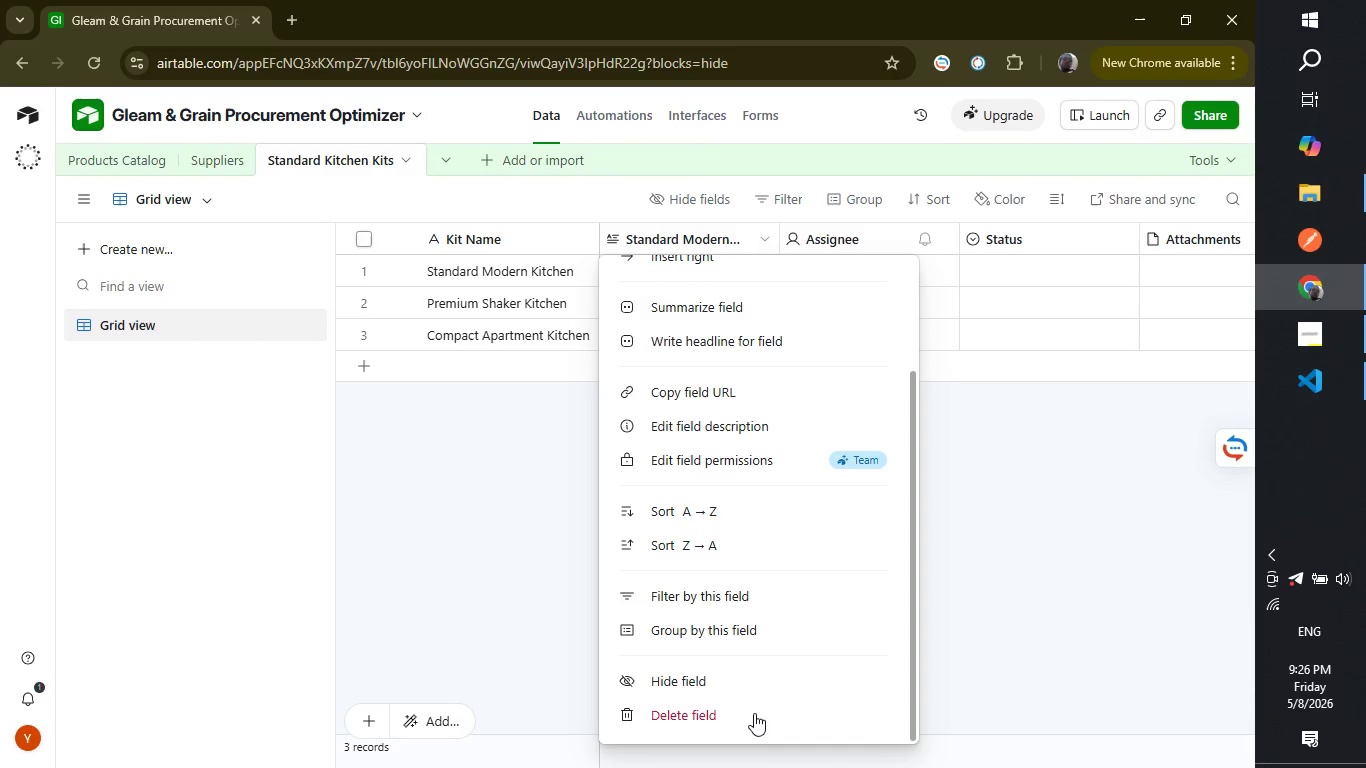 
left_click([754, 713])
 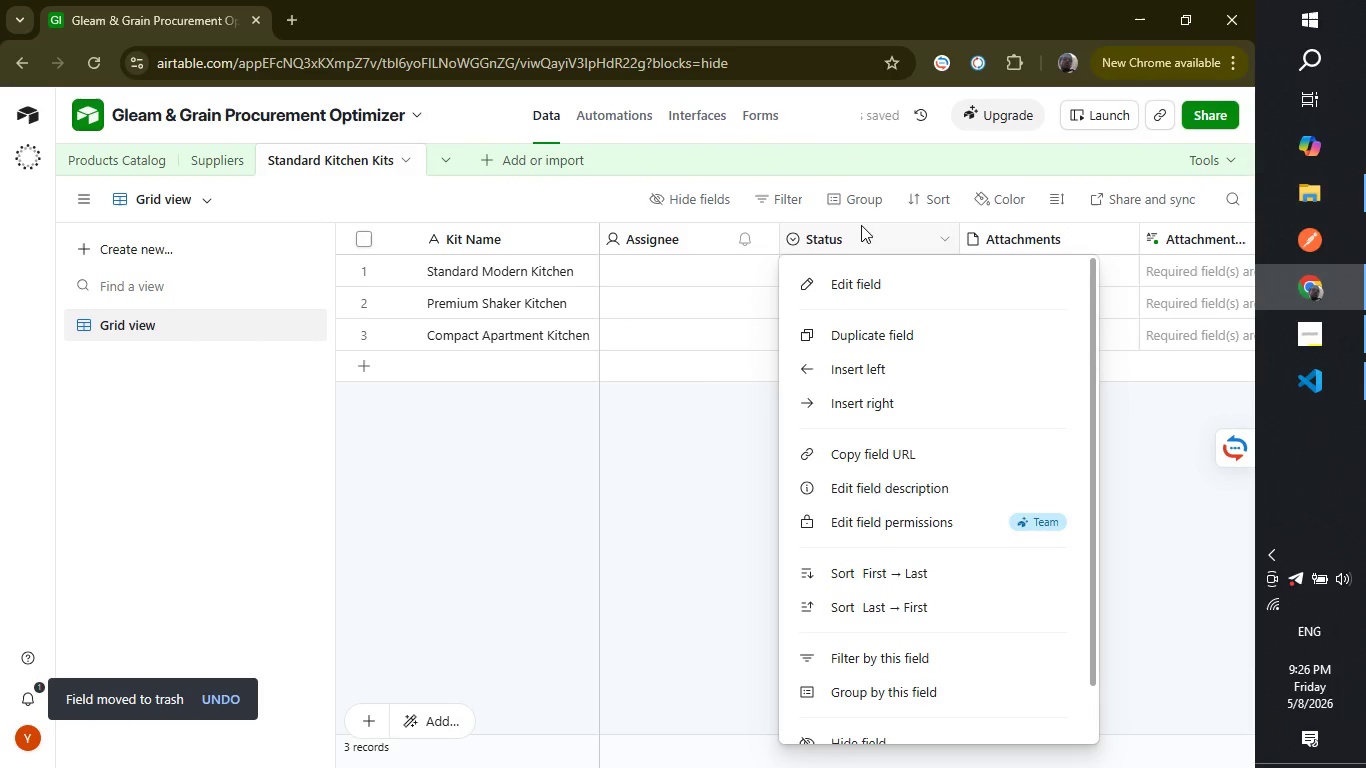 
scroll: coordinate [861, 321], scroll_direction: down, amount: 4.0
 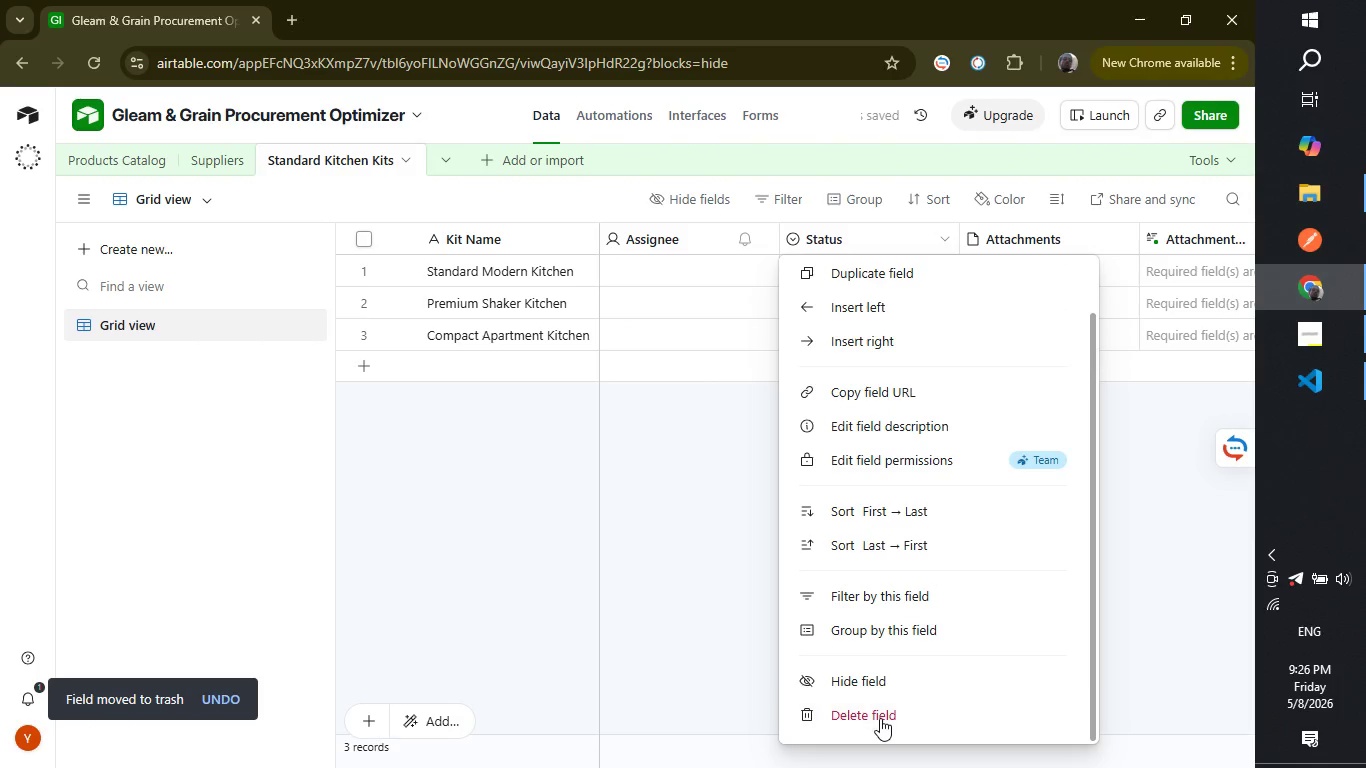 
left_click([880, 718])
 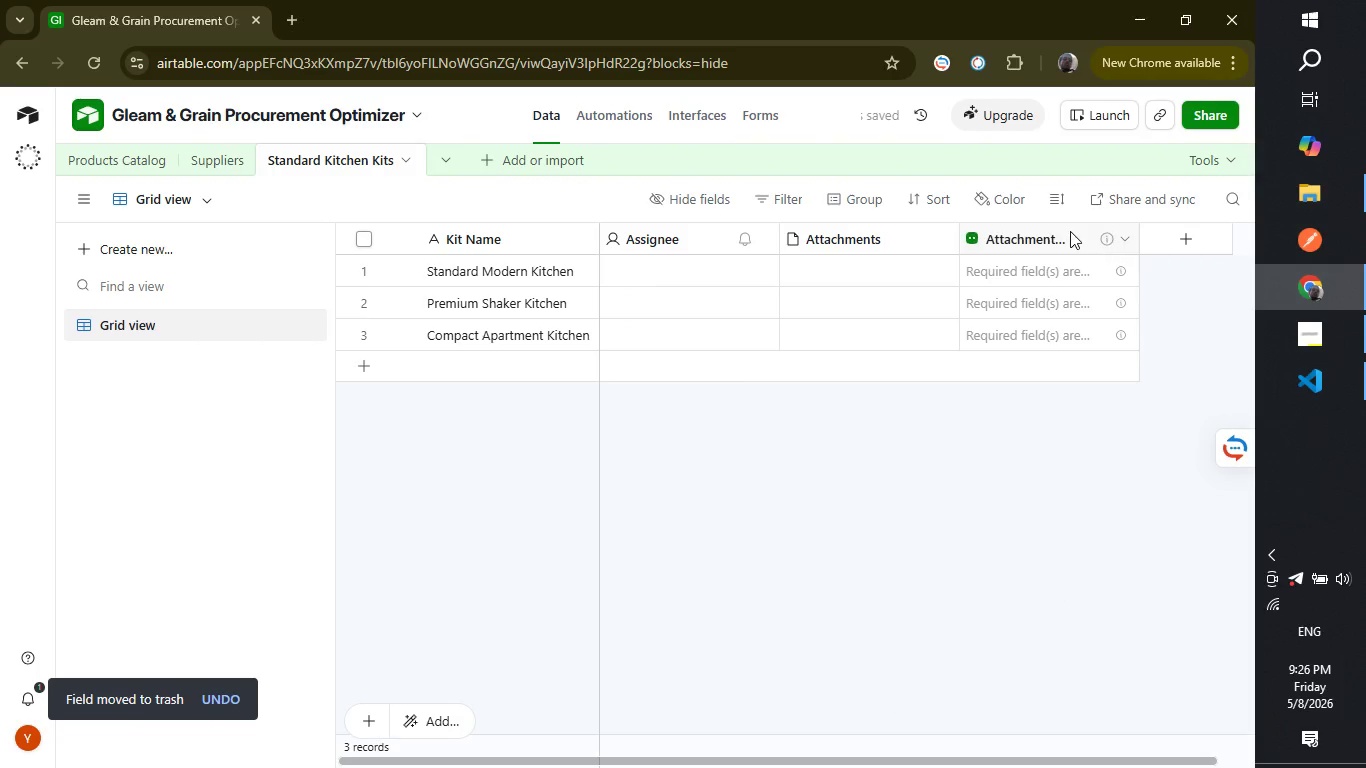 
right_click([1069, 231])
 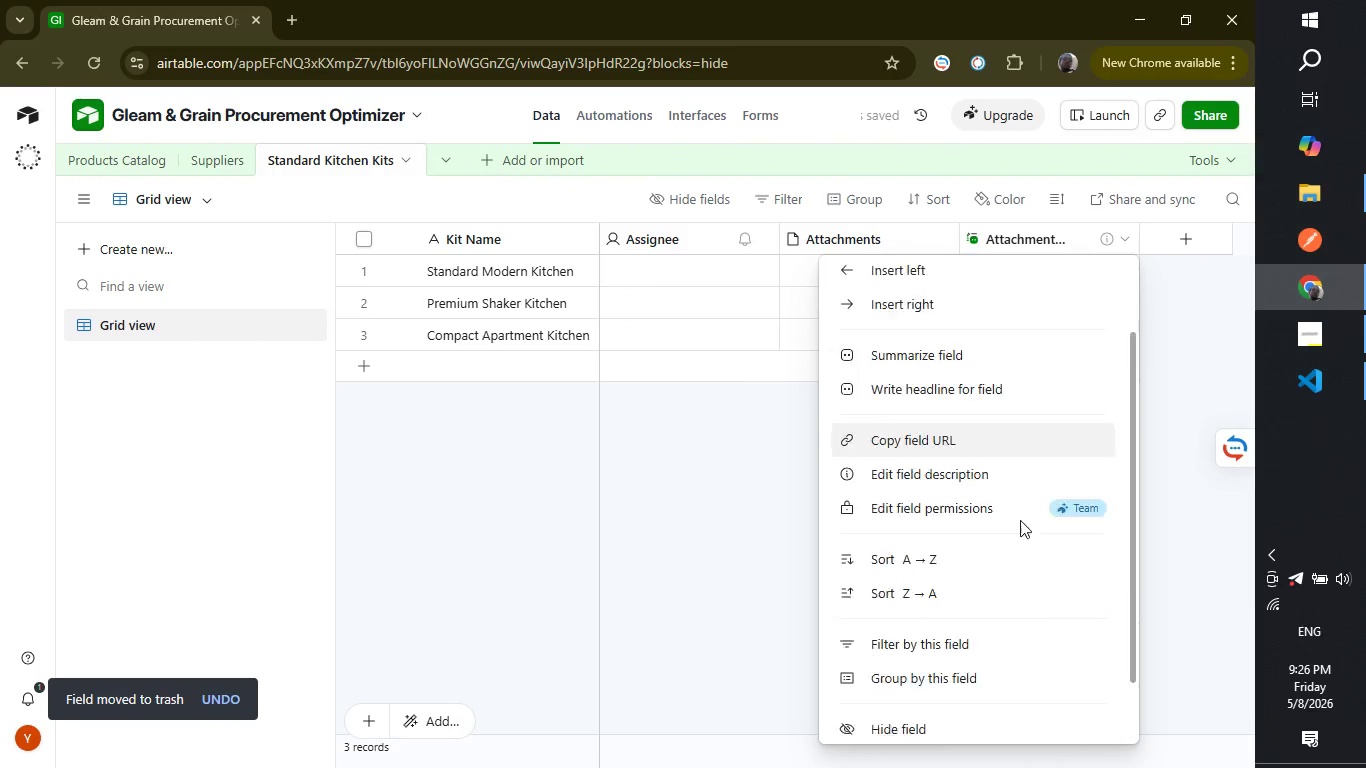 
scroll: coordinate [1052, 346], scroll_direction: down, amount: 4.0
 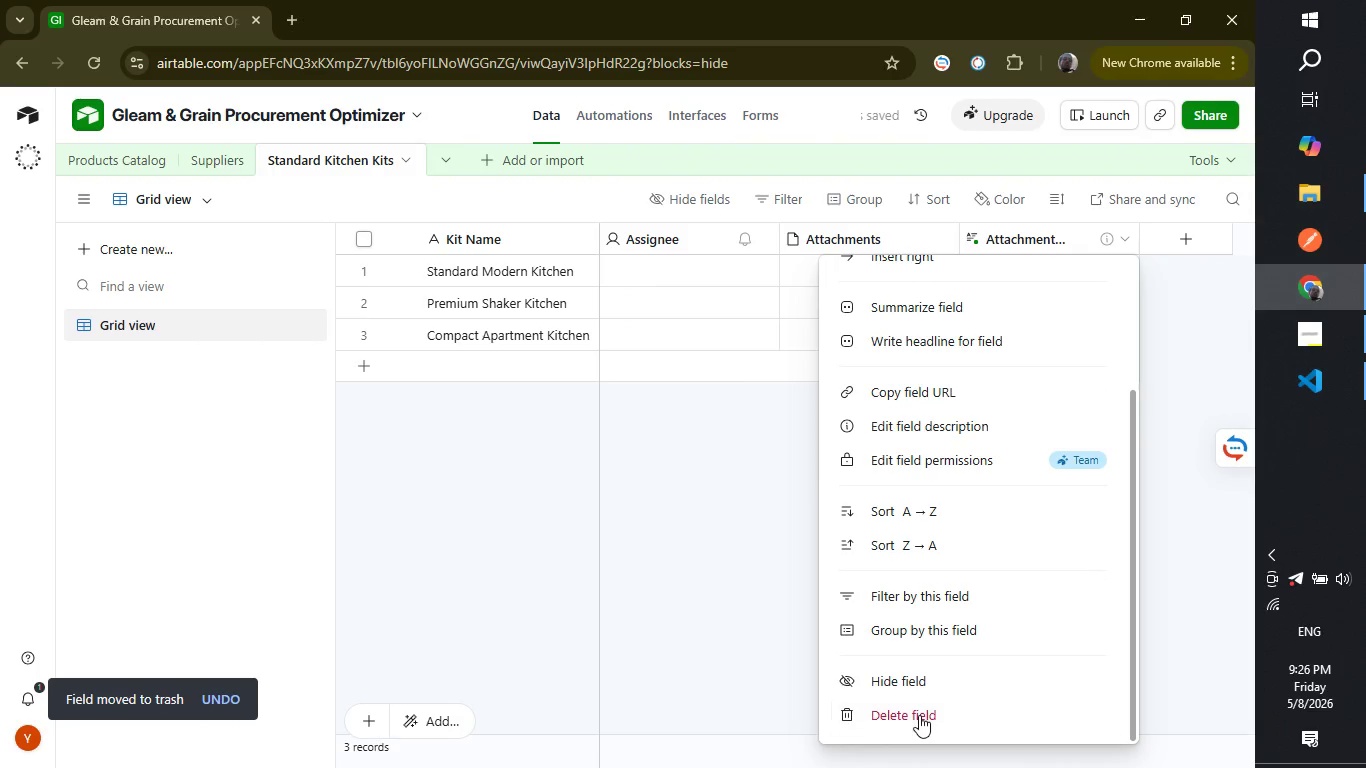 
left_click([919, 715])
 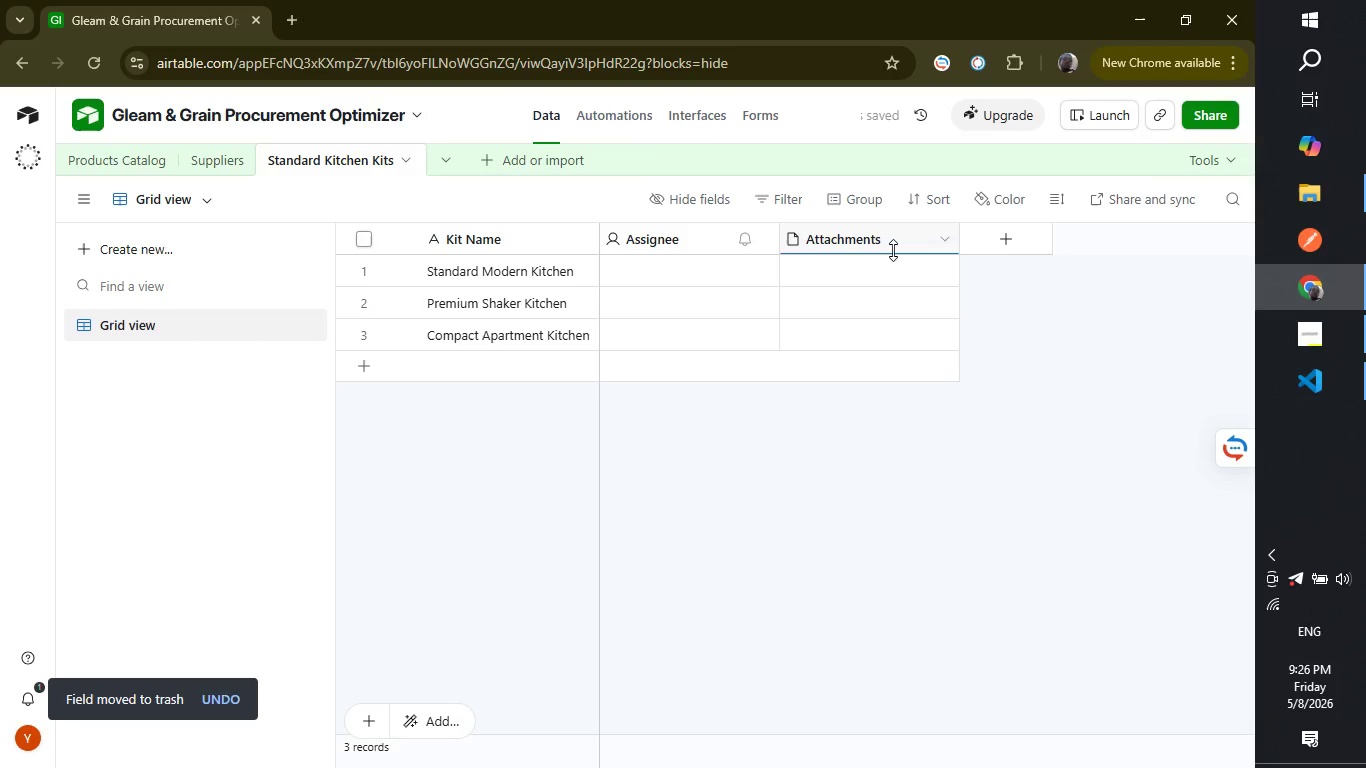 
right_click([893, 249])
 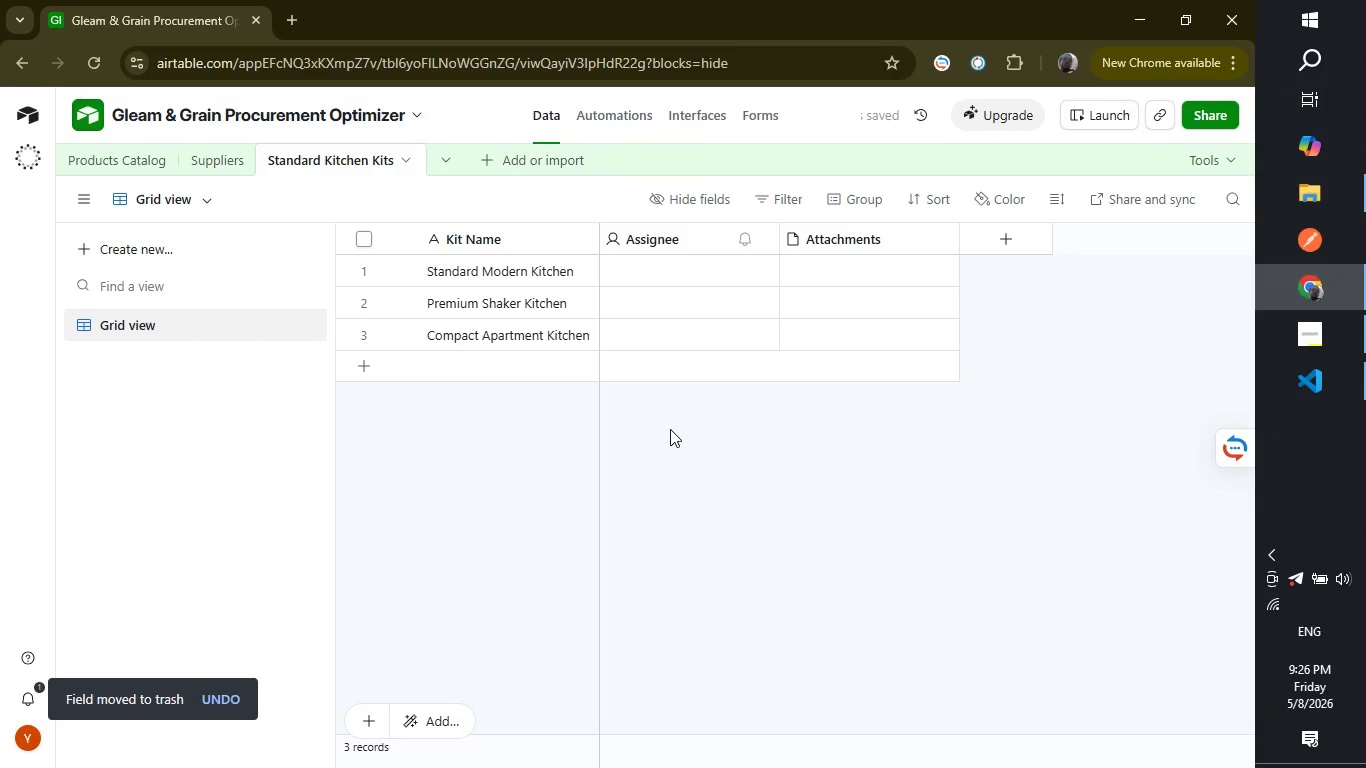 
left_click([670, 429])
 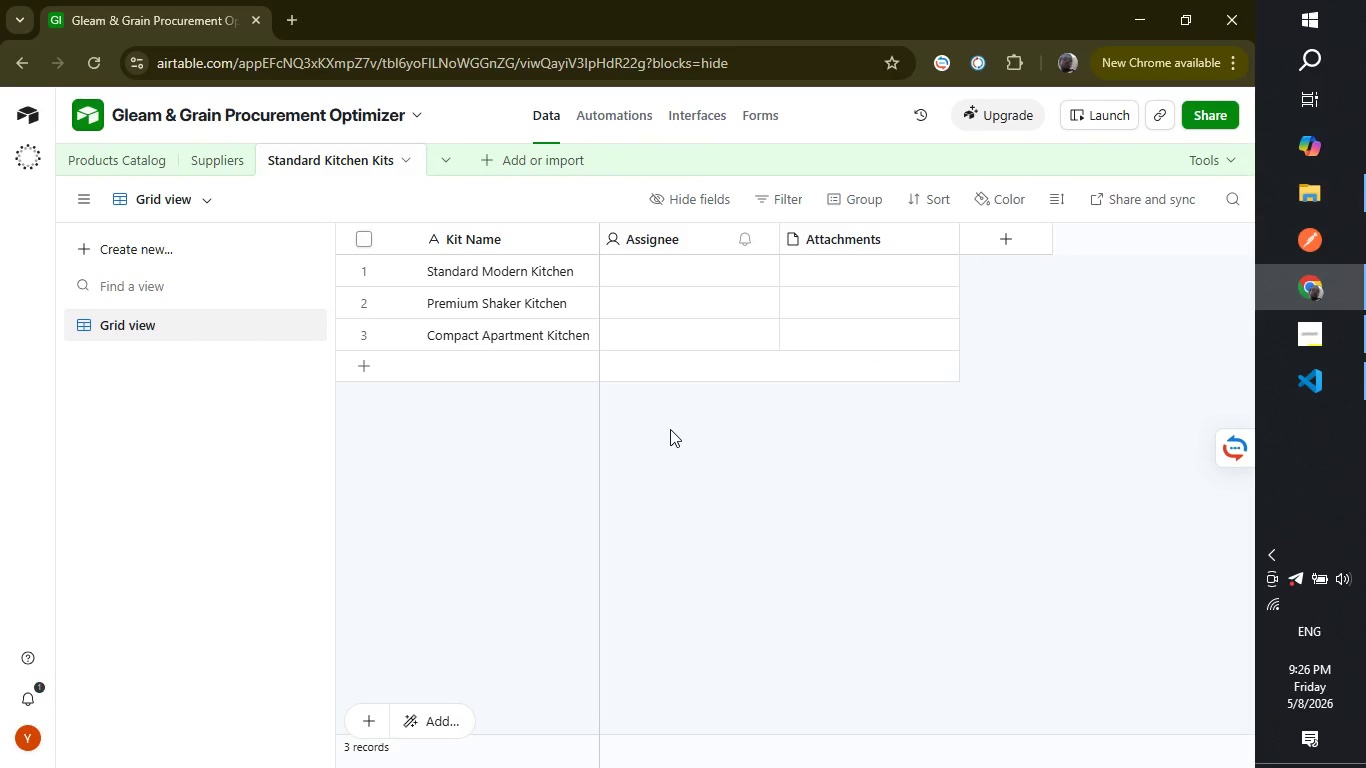 
wait(17.39)
 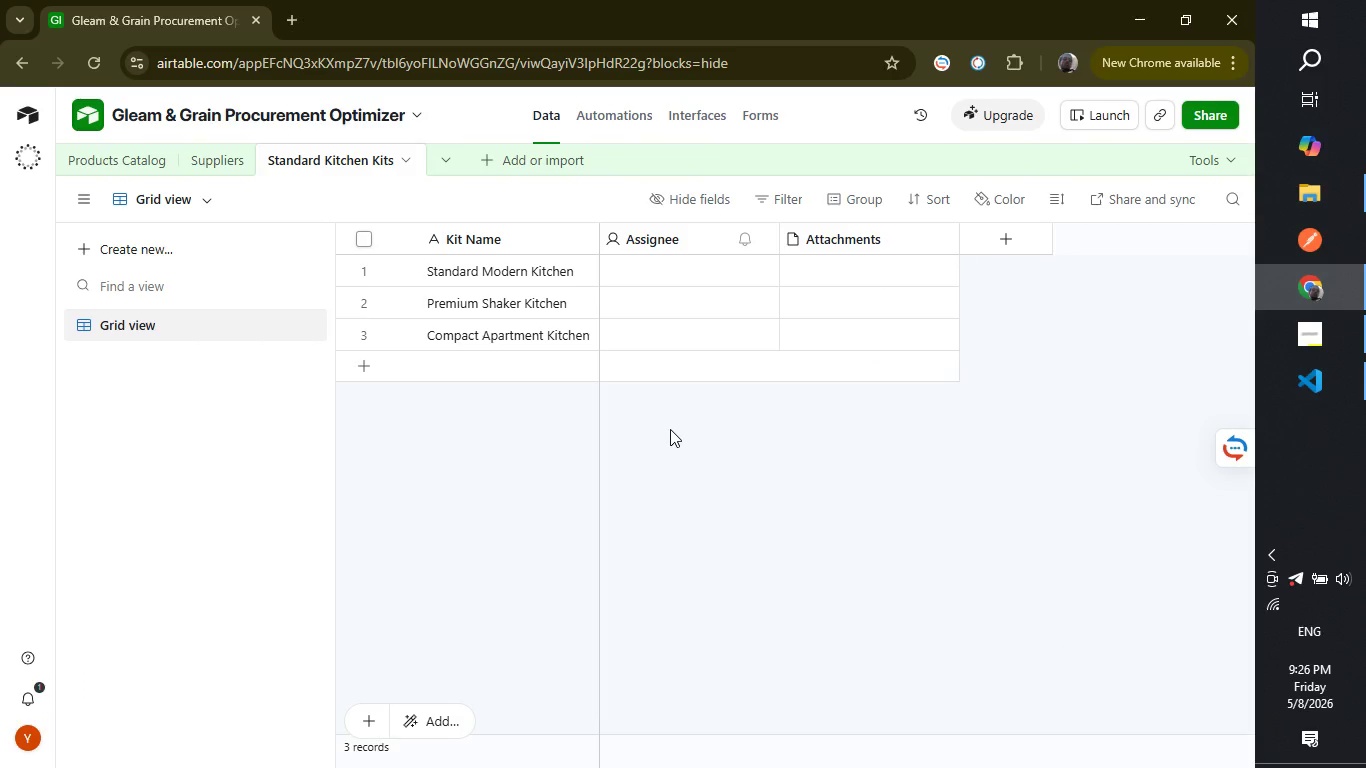 
left_click([487, 156])
 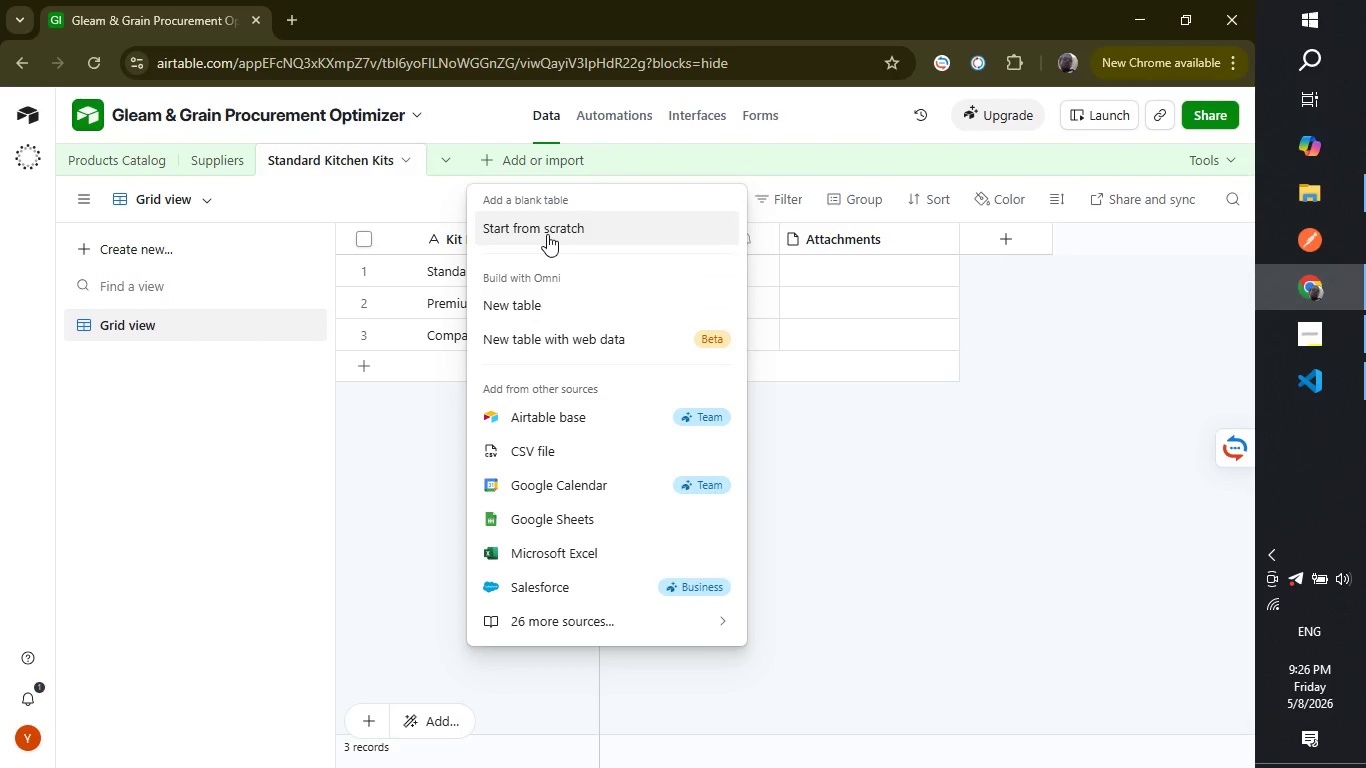 
left_click([547, 234])
 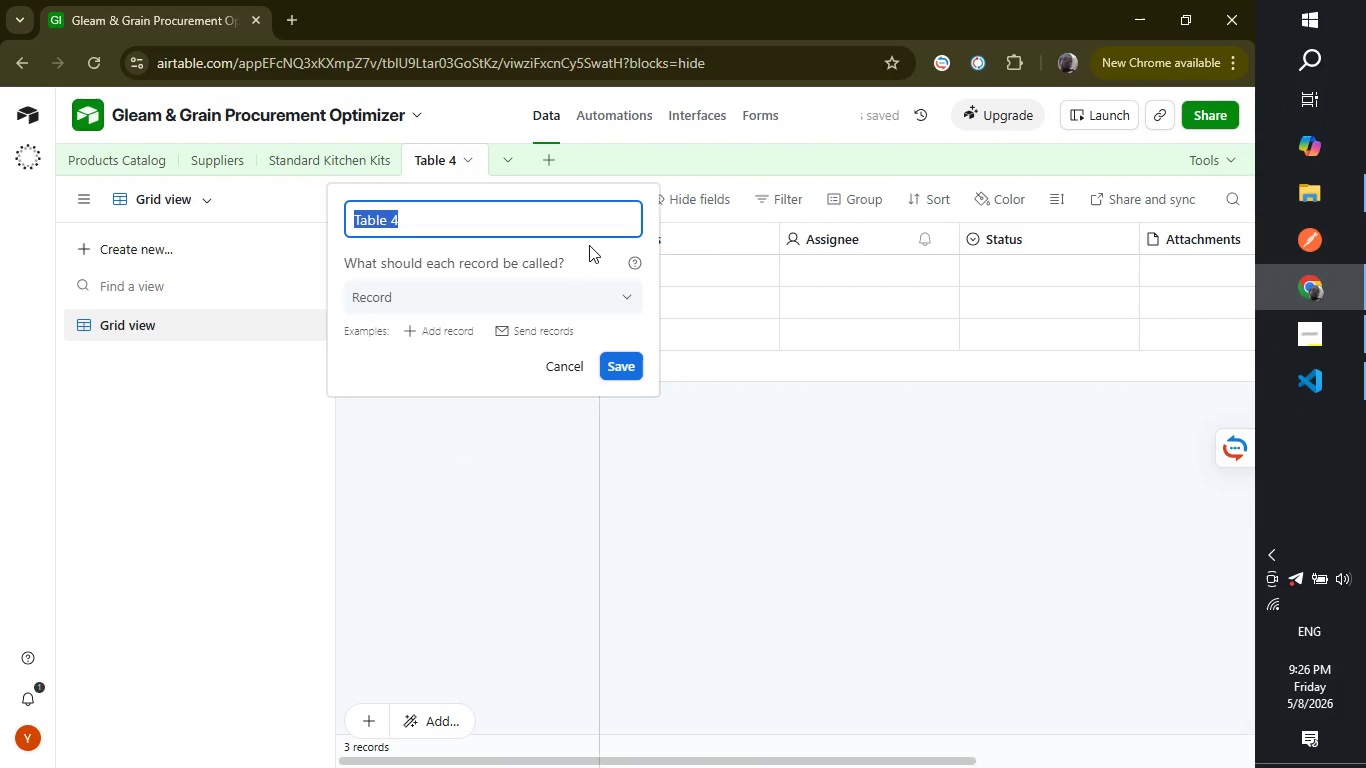 
type(Kit com)
key(Backspace)
key(Backspace)
key(Backspace)
type(Components)
 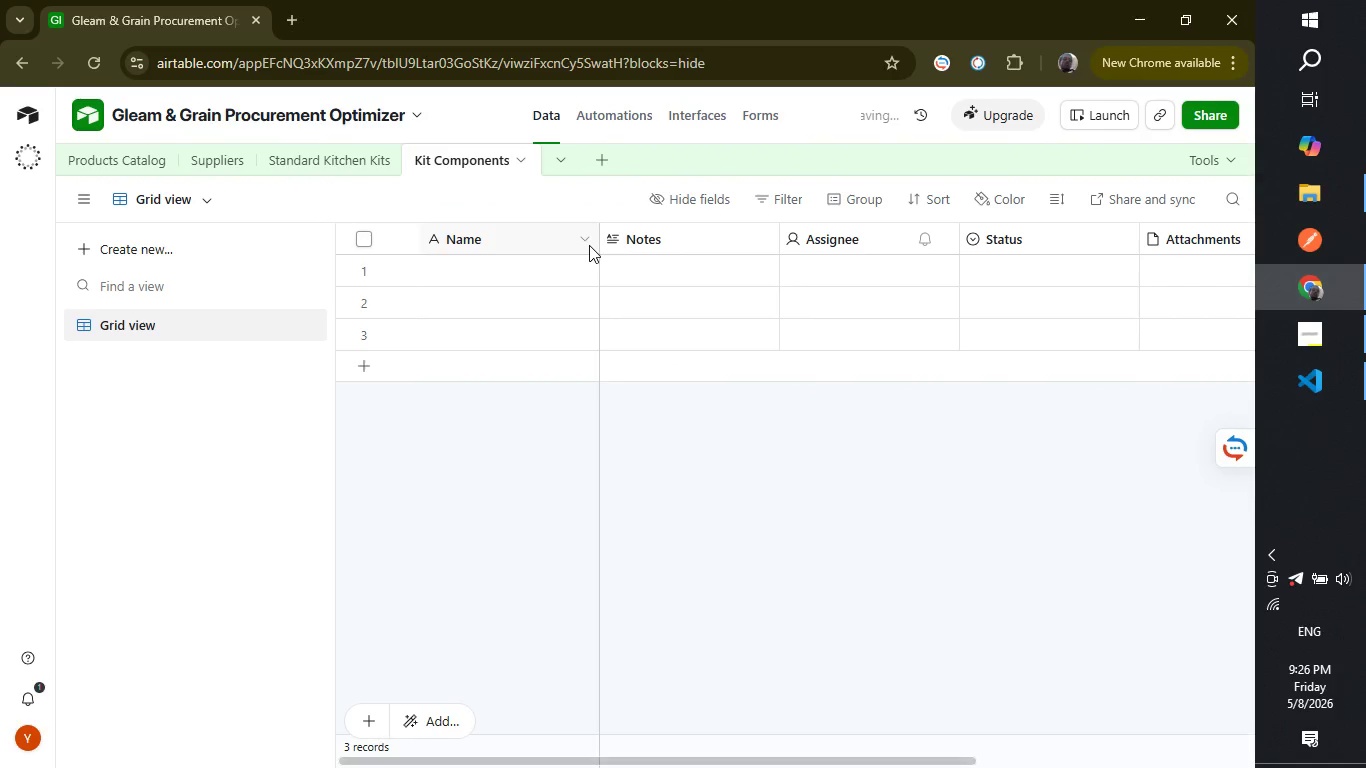 
key(Enter)
 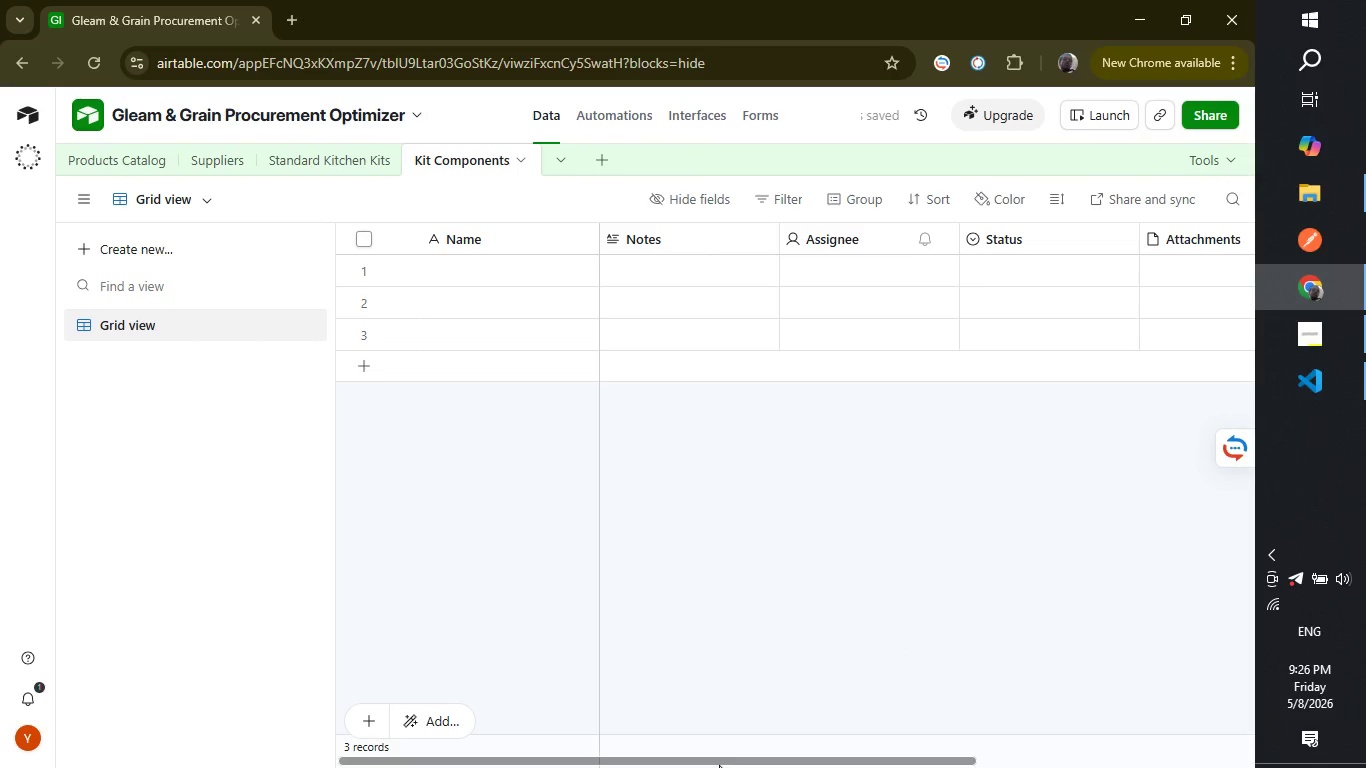 
left_click_drag(start_coordinate=[724, 766], to_coordinate=[901, 767])
 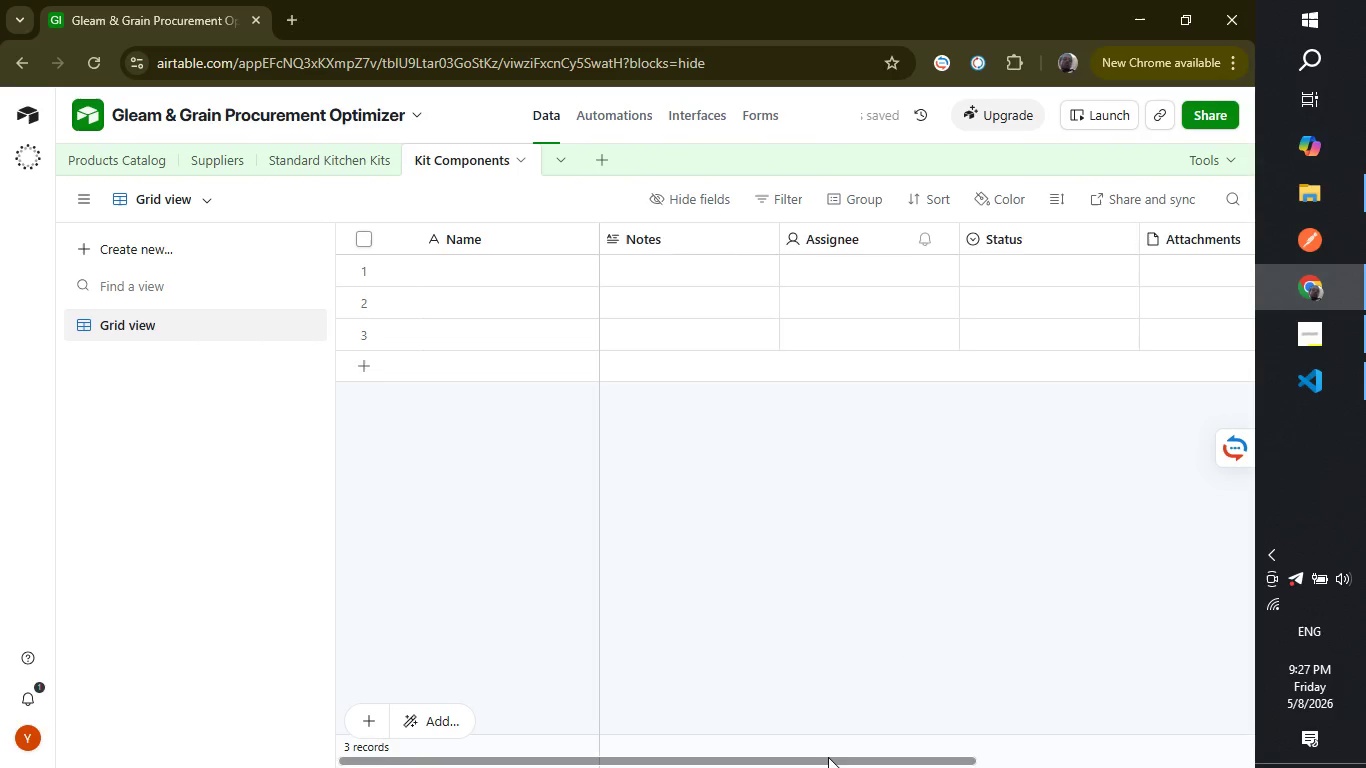 
left_click_drag(start_coordinate=[778, 758], to_coordinate=[940, 762])
 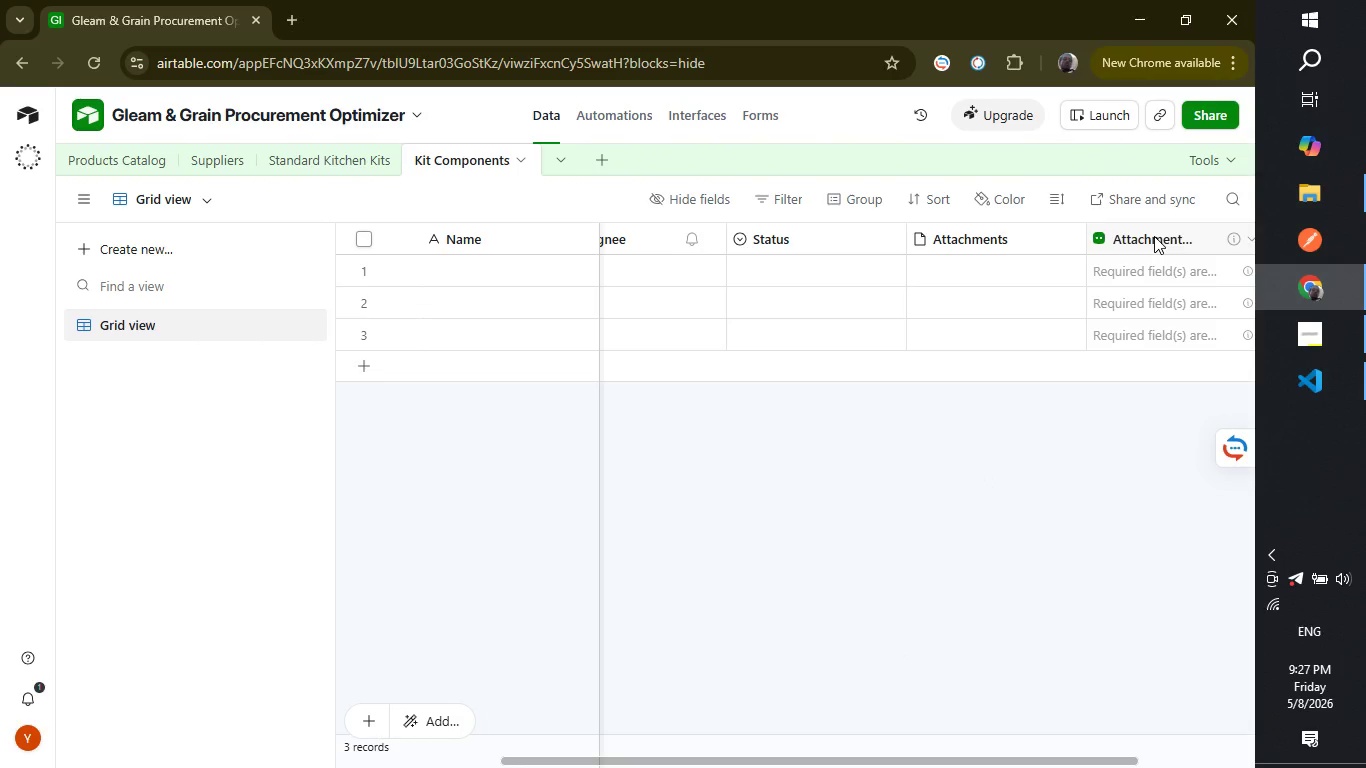 
right_click([1154, 236])
 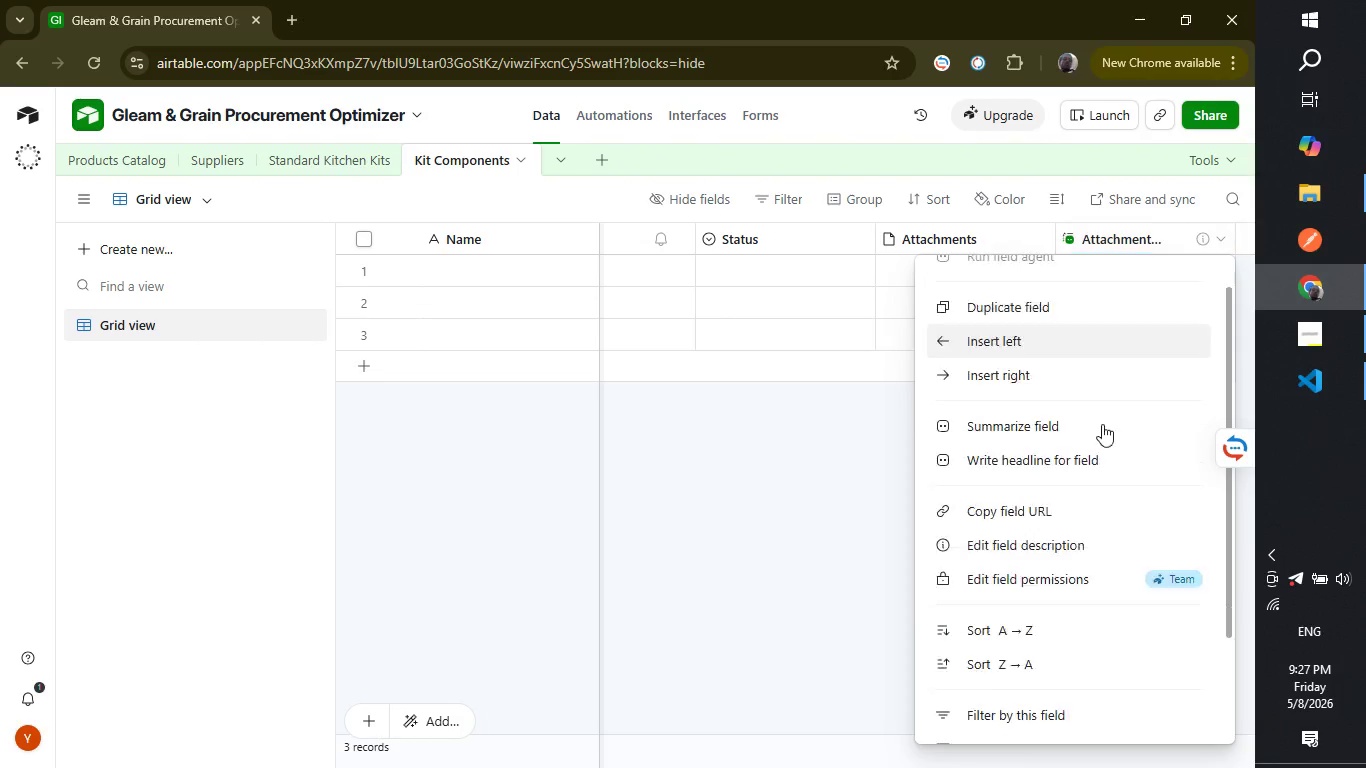 
scroll: coordinate [1145, 335], scroll_direction: down, amount: 3.0
 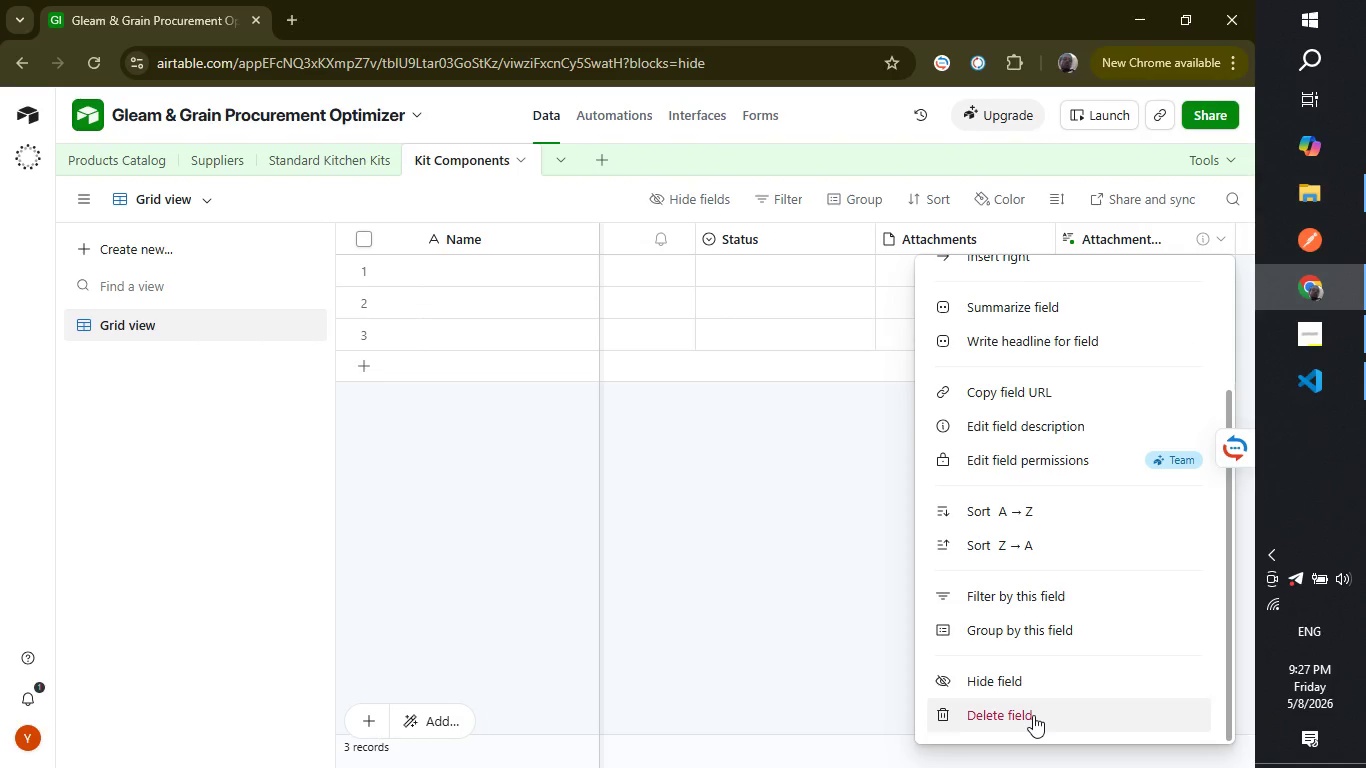 
left_click([1033, 715])
 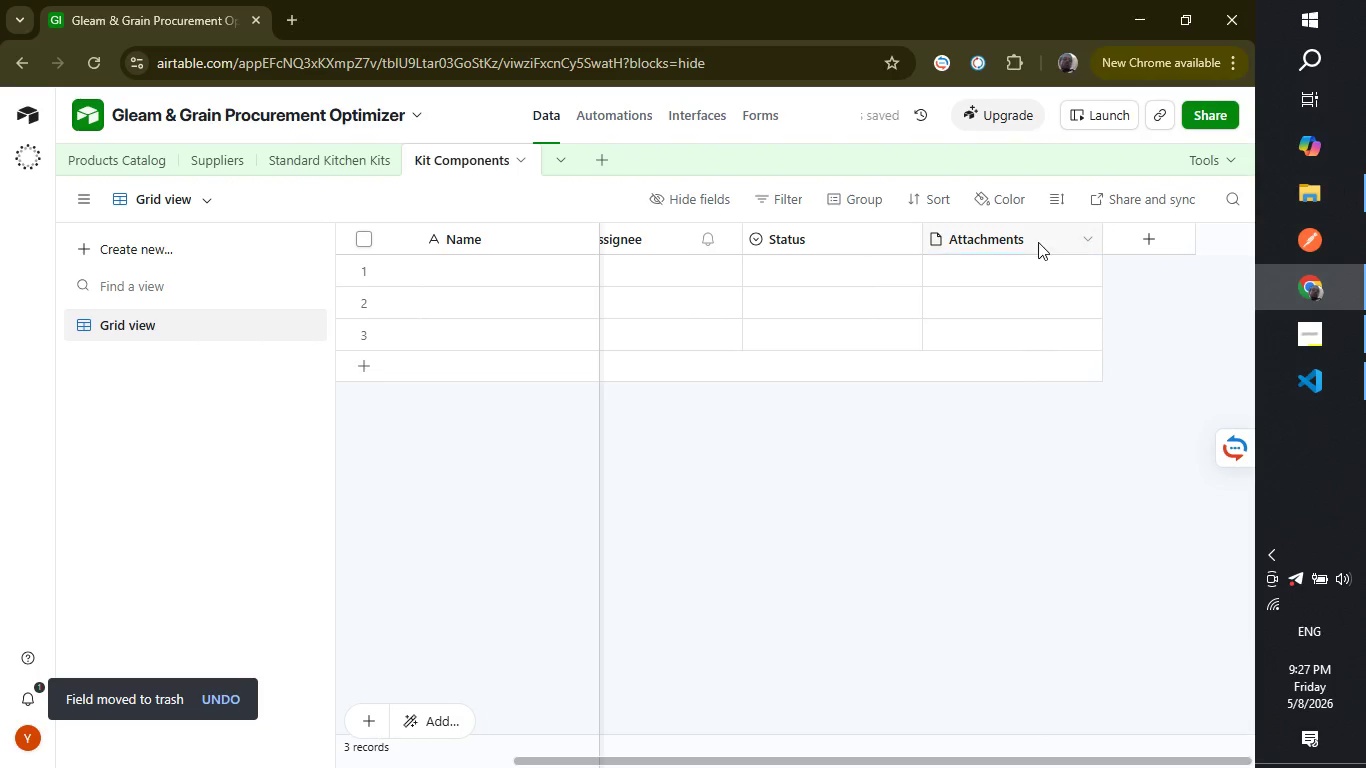 
right_click([1038, 237])
 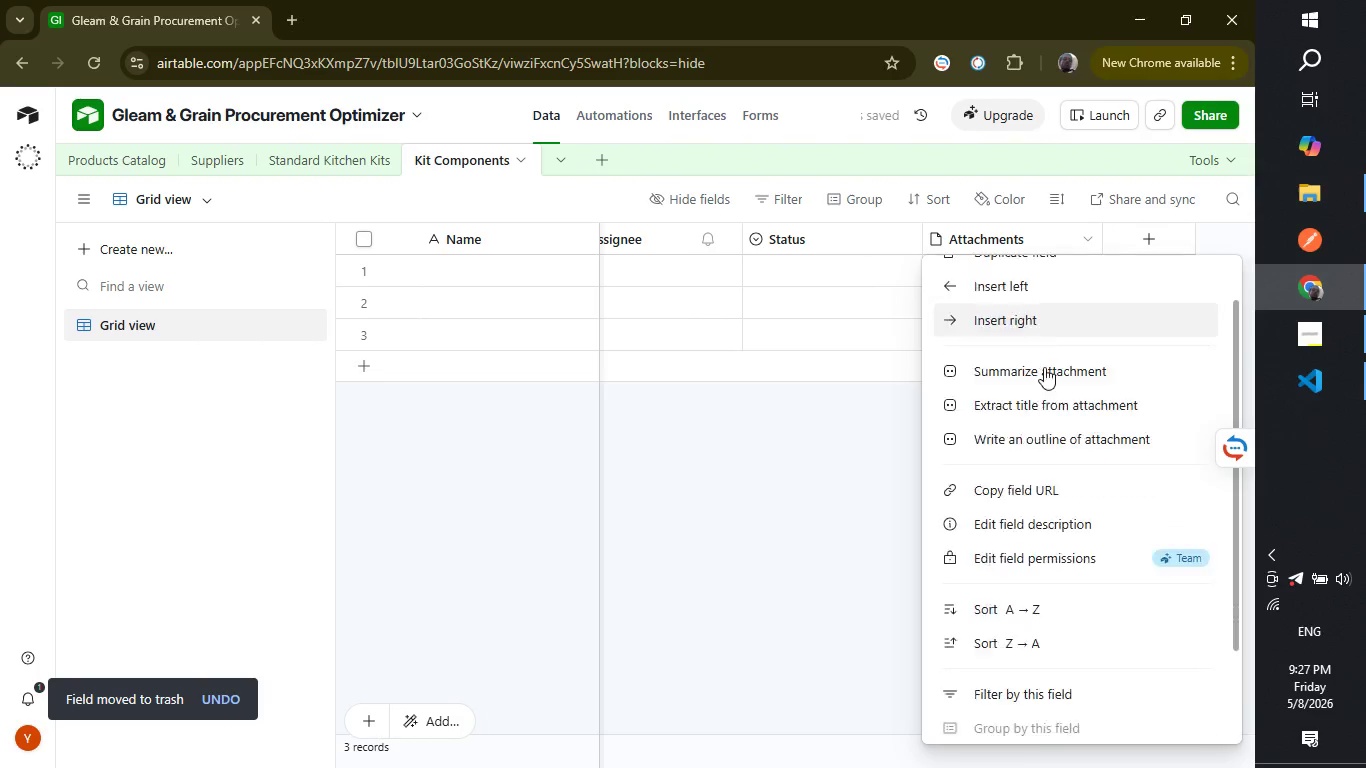 
scroll: coordinate [1044, 370], scroll_direction: down, amount: 5.0
 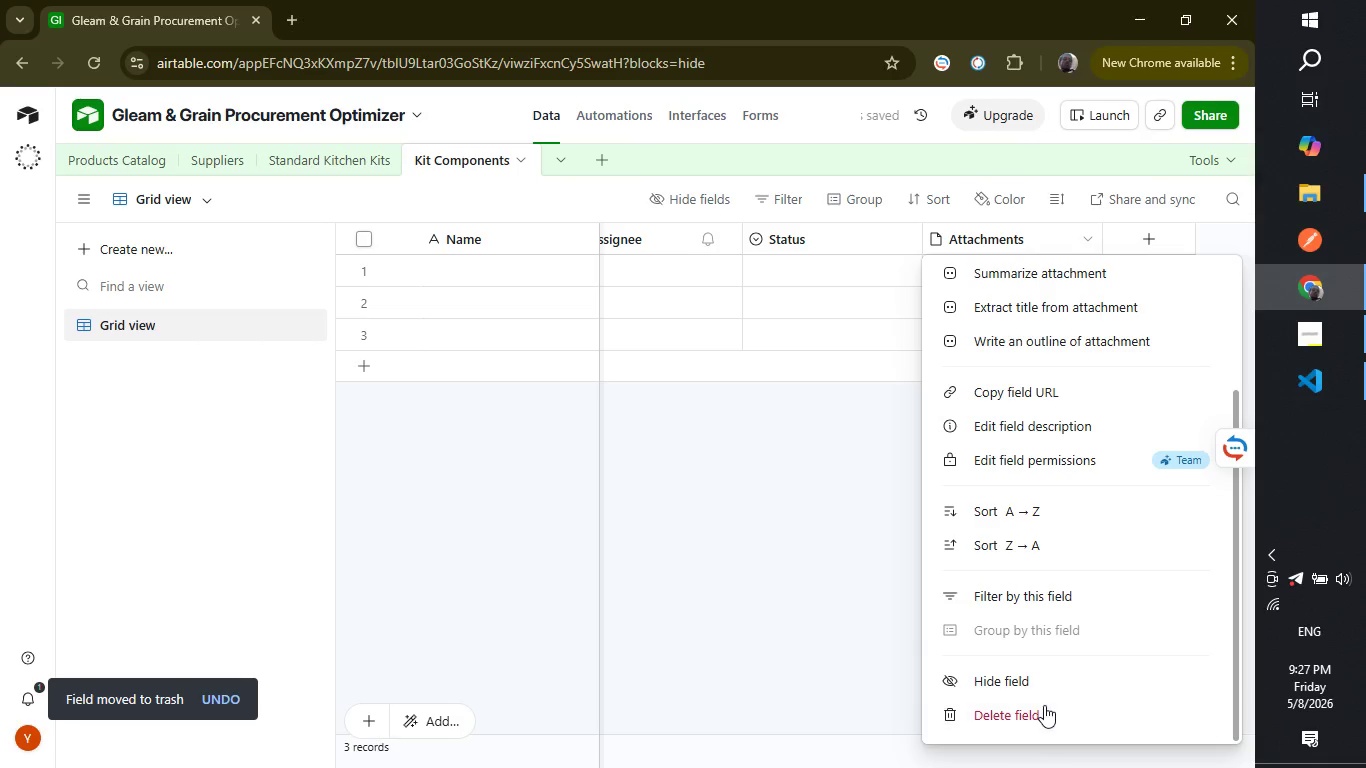 
left_click([1044, 705])
 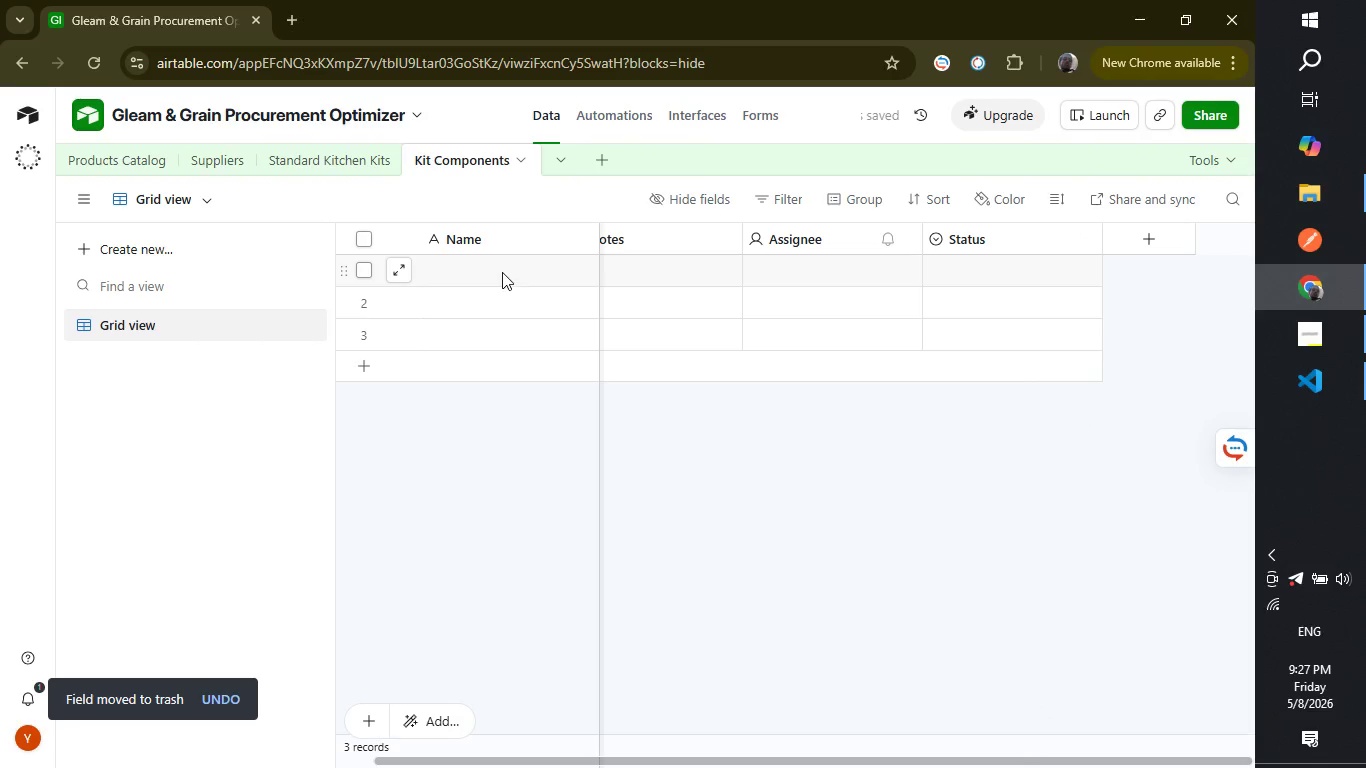 
left_click([502, 272])
 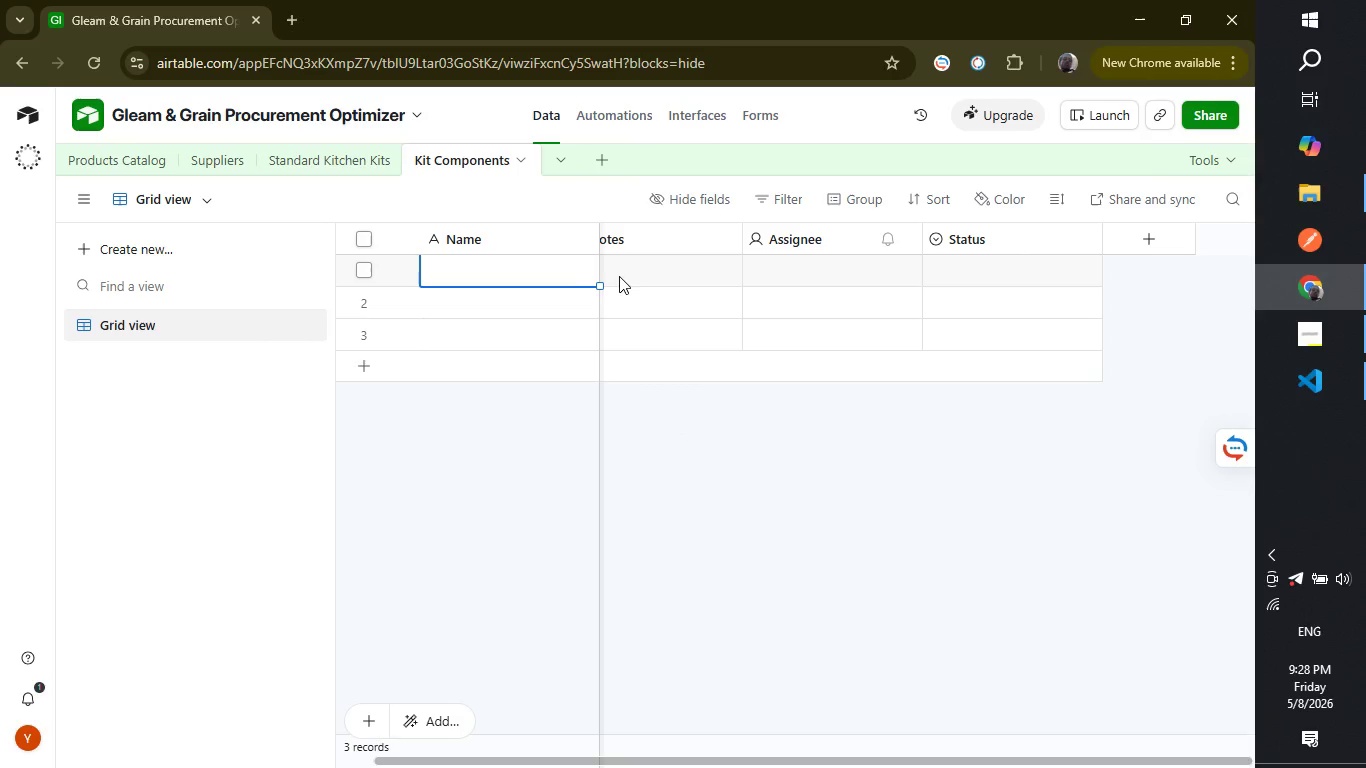 
wait(76.09)
 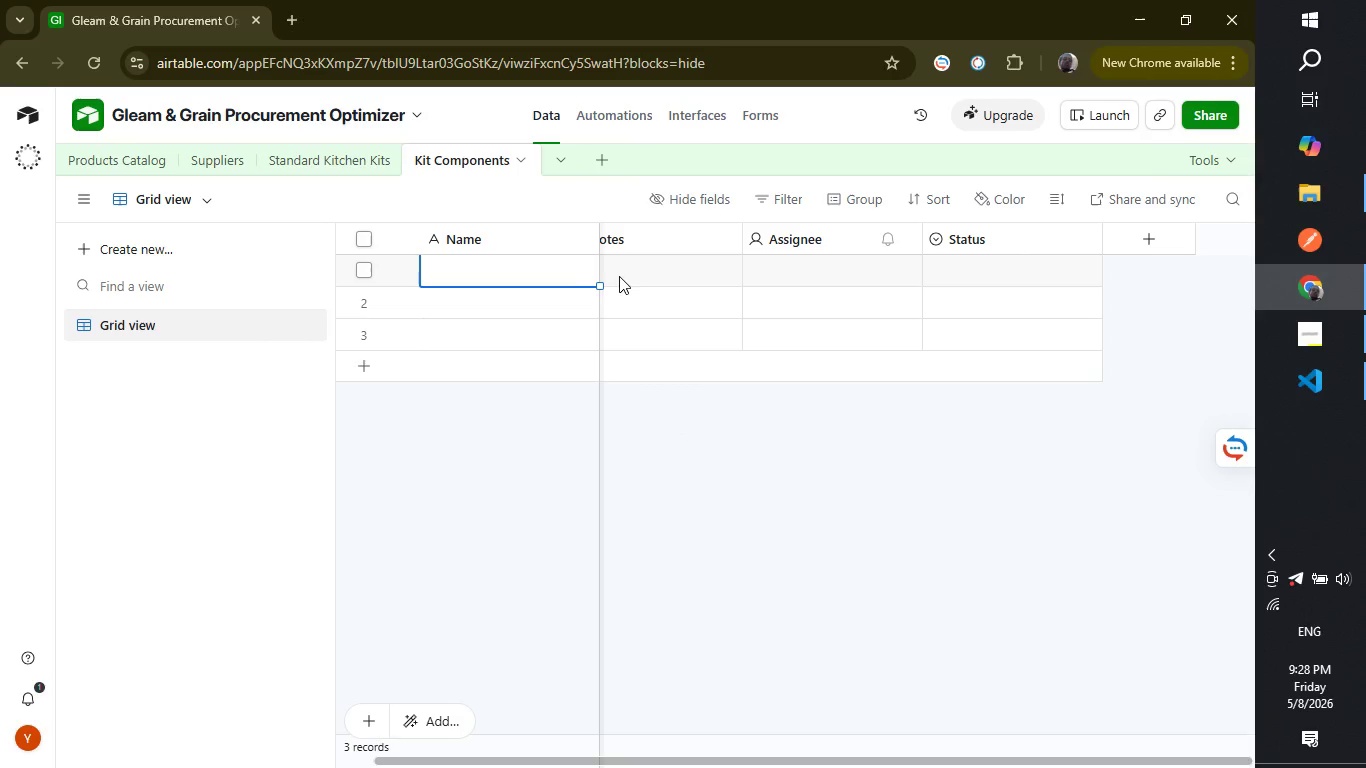 
left_click([671, 252])
 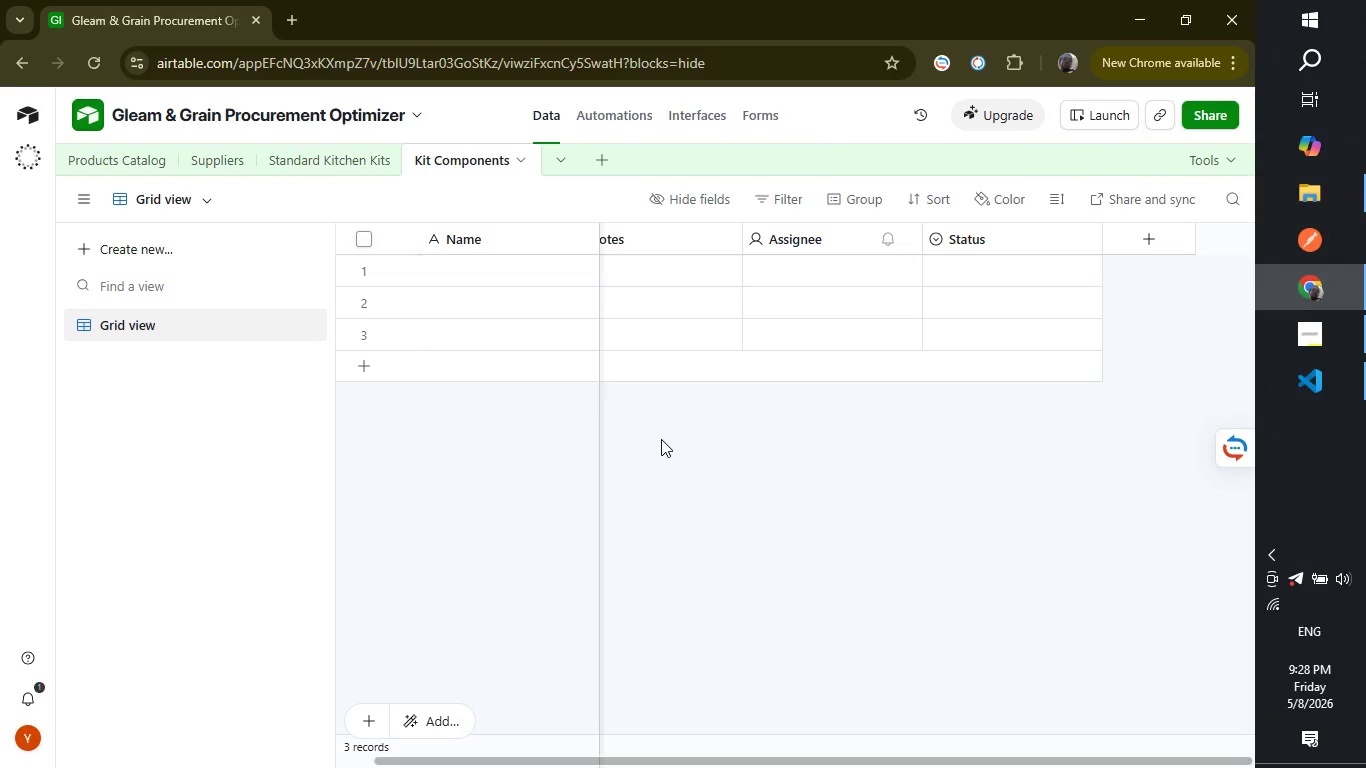 
left_click([661, 439])
 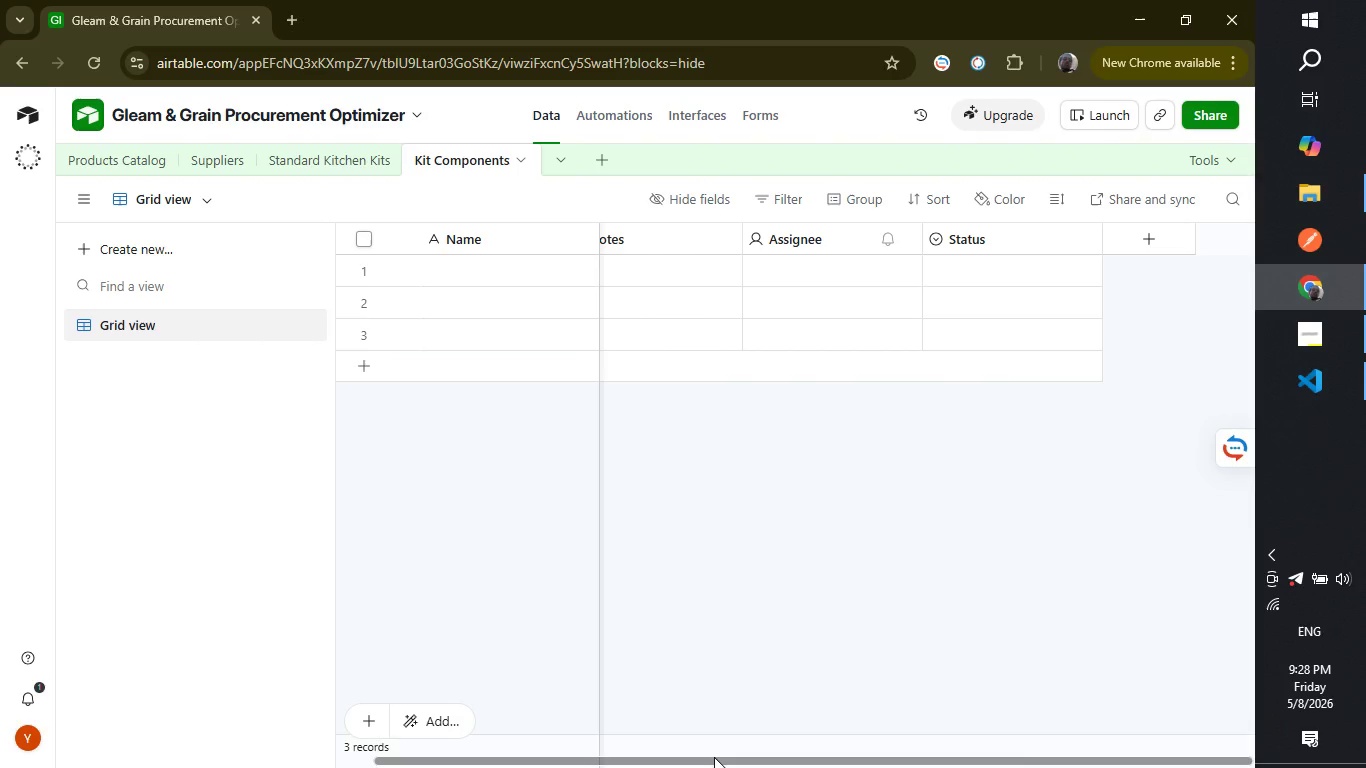 
left_click_drag(start_coordinate=[714, 757], to_coordinate=[605, 749])
 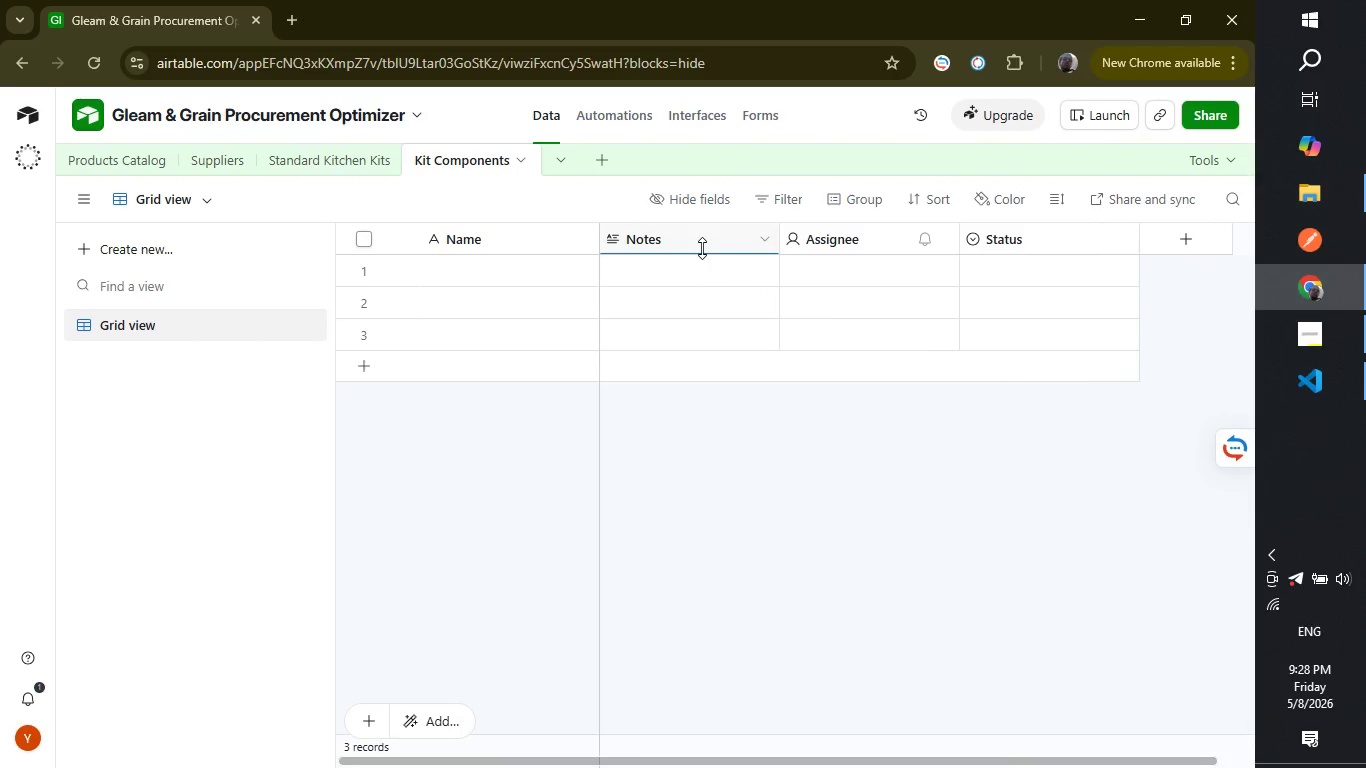 
right_click([702, 248])
 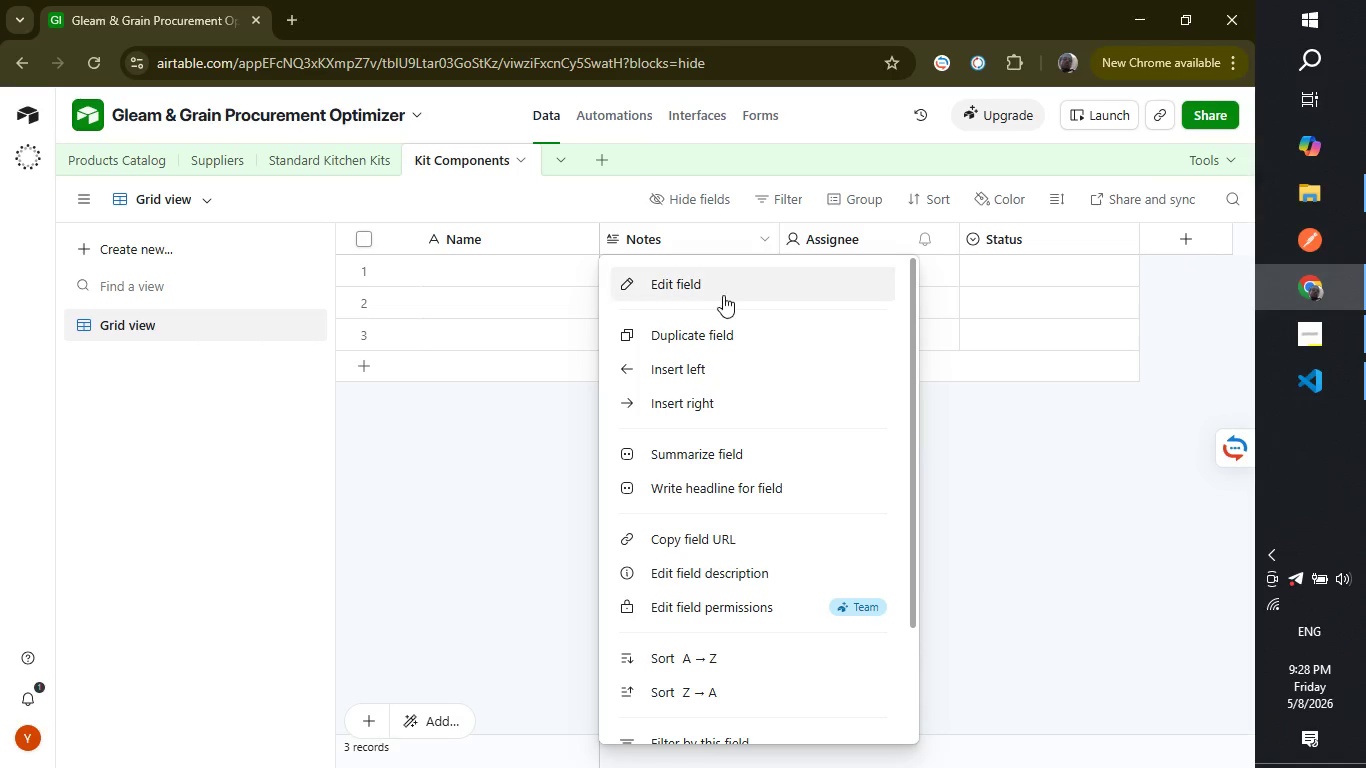 
left_click([727, 290])
 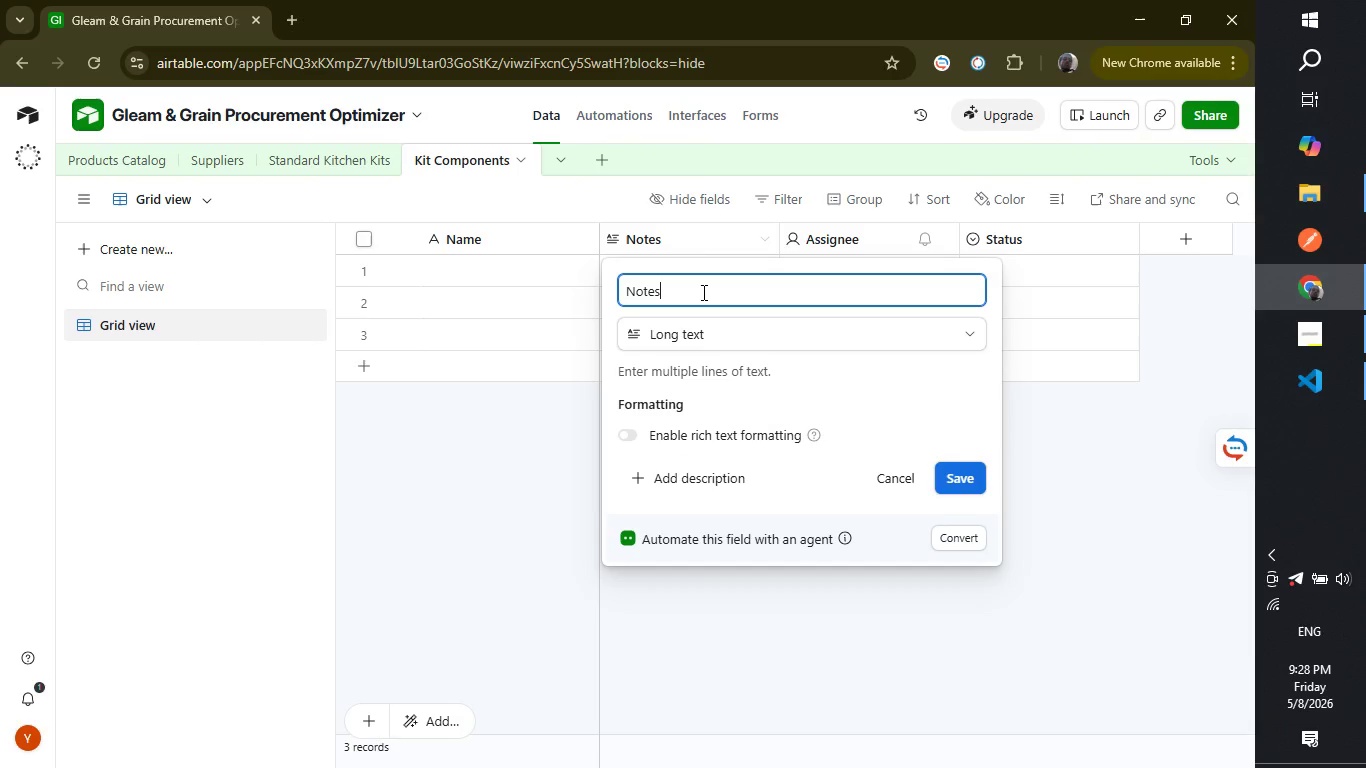 
double_click([702, 292])
 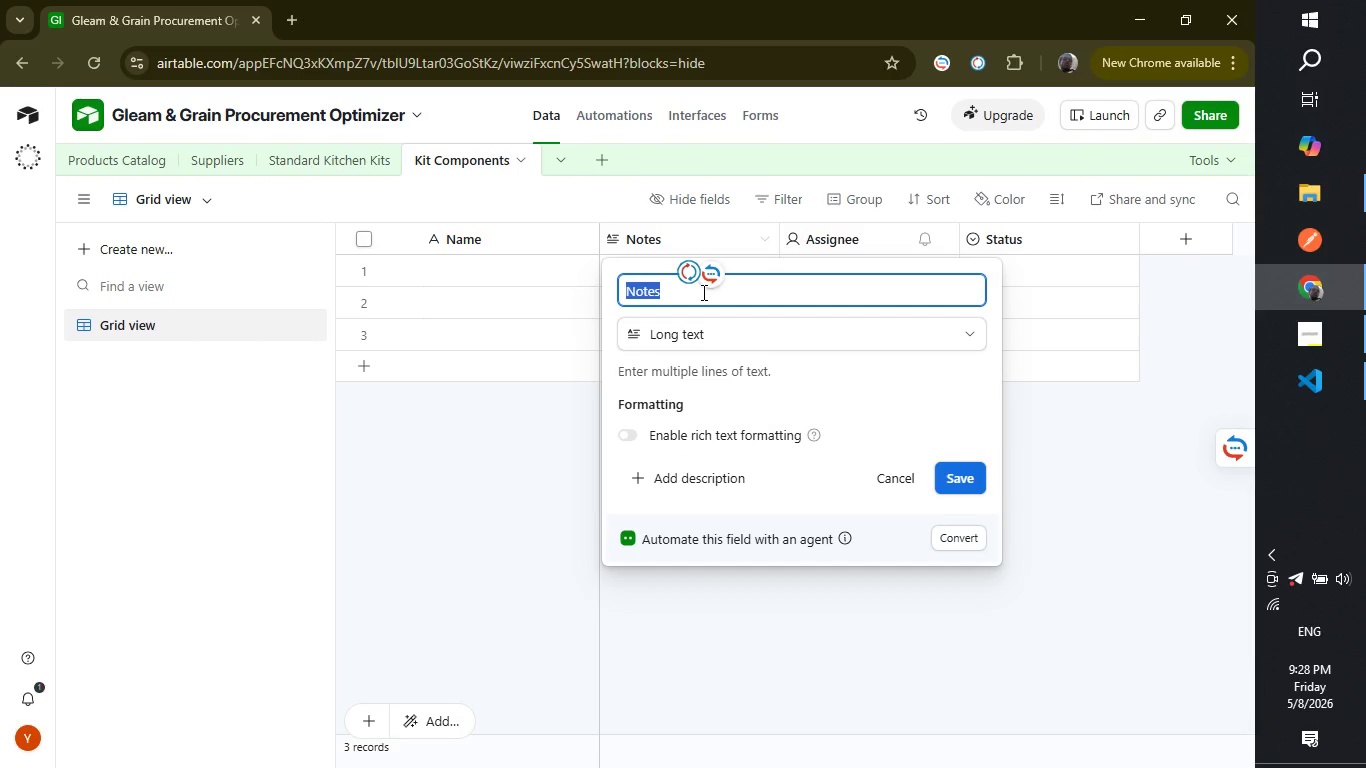 
type(Kitchen Kit)
 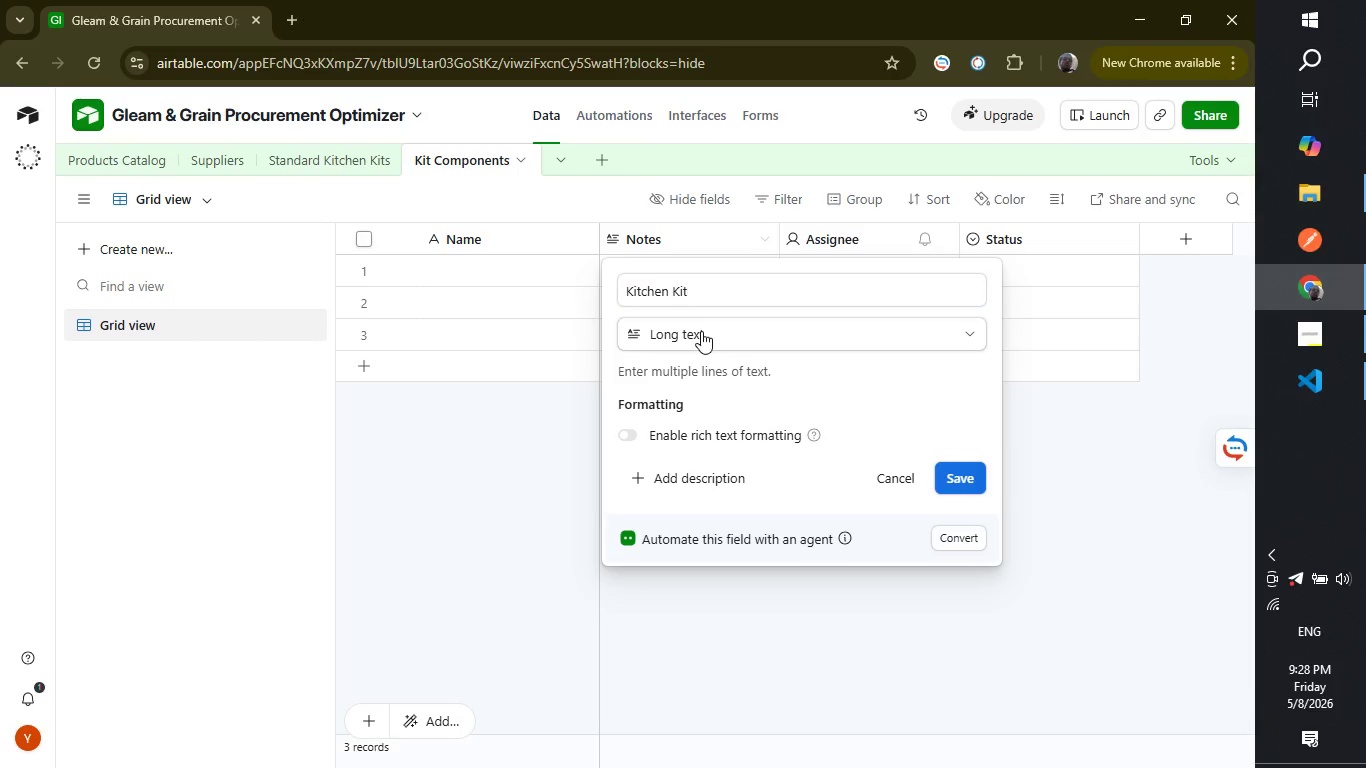 
left_click([701, 331])
 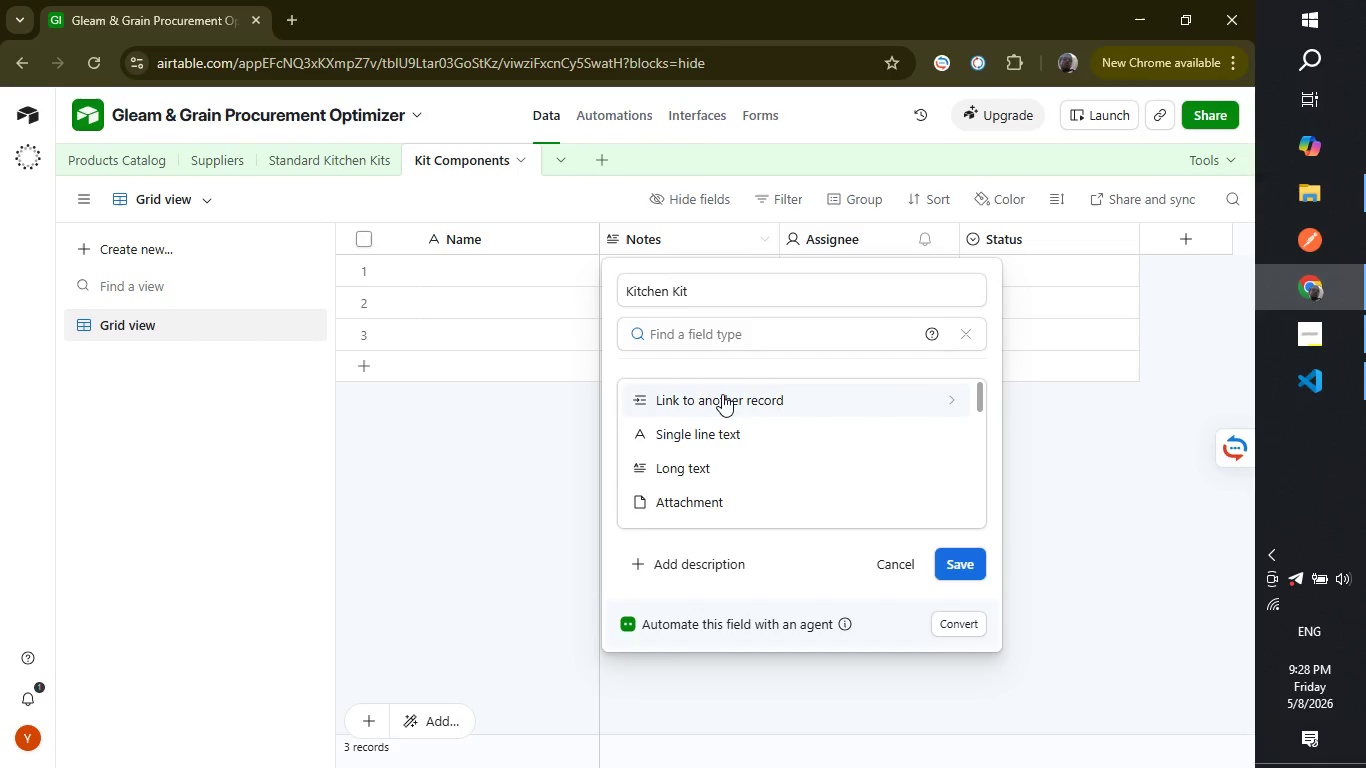 
left_click([722, 394])
 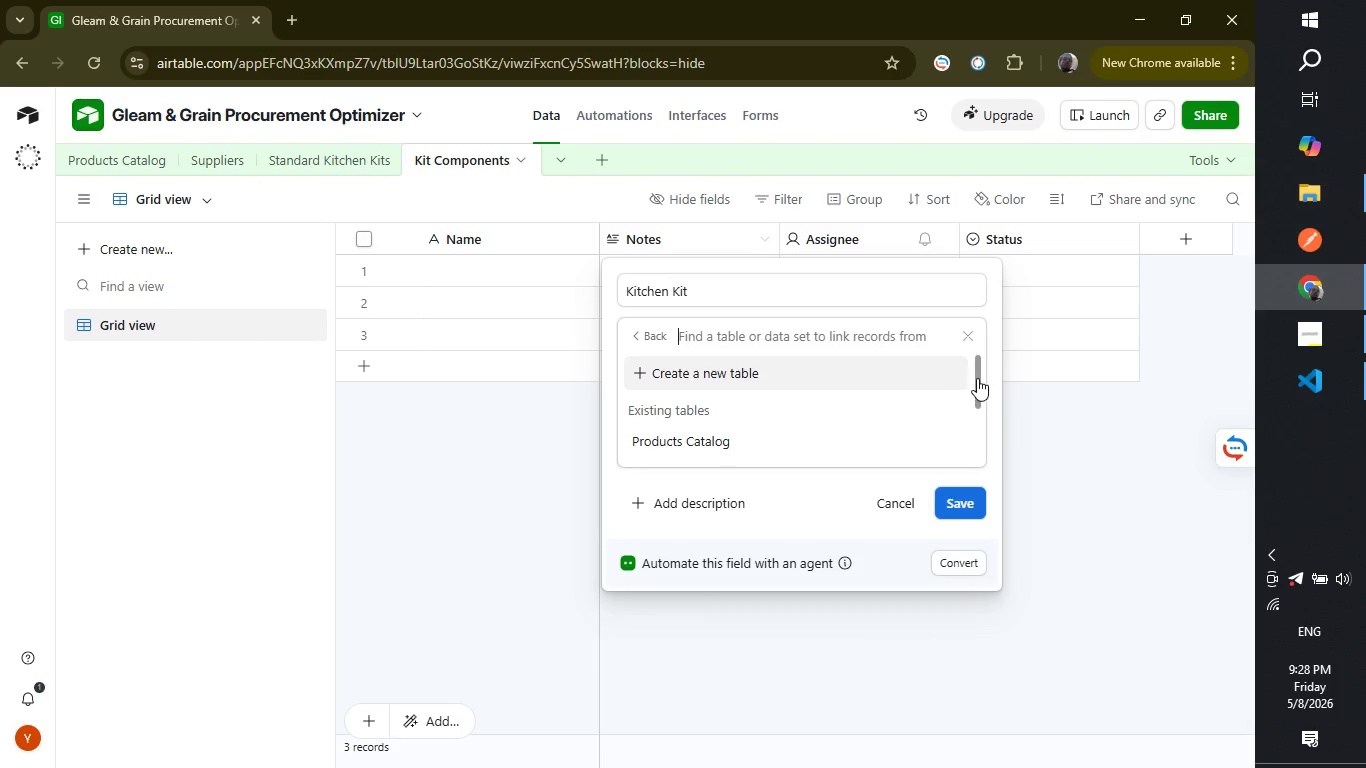 
left_click_drag(start_coordinate=[977, 378], to_coordinate=[969, 427])
 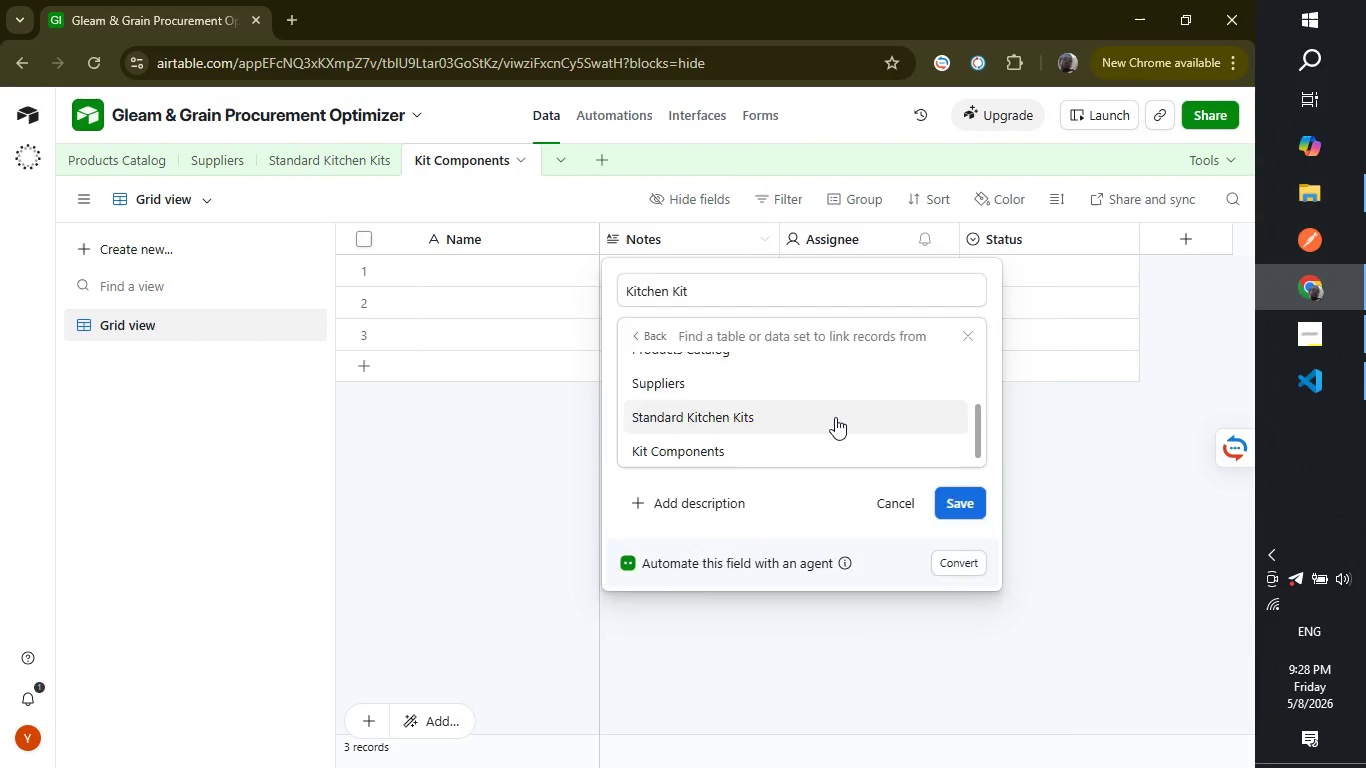 
left_click([835, 417])
 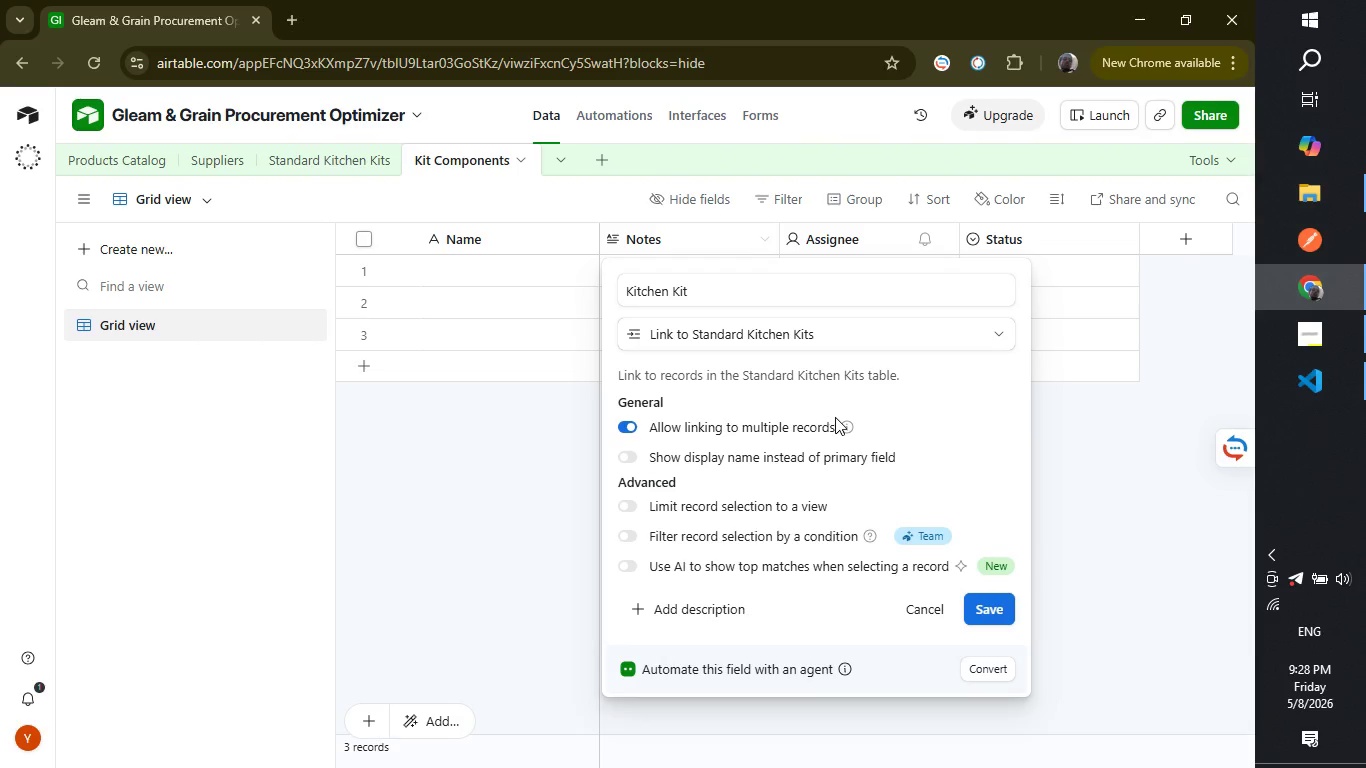 
wait(9.61)
 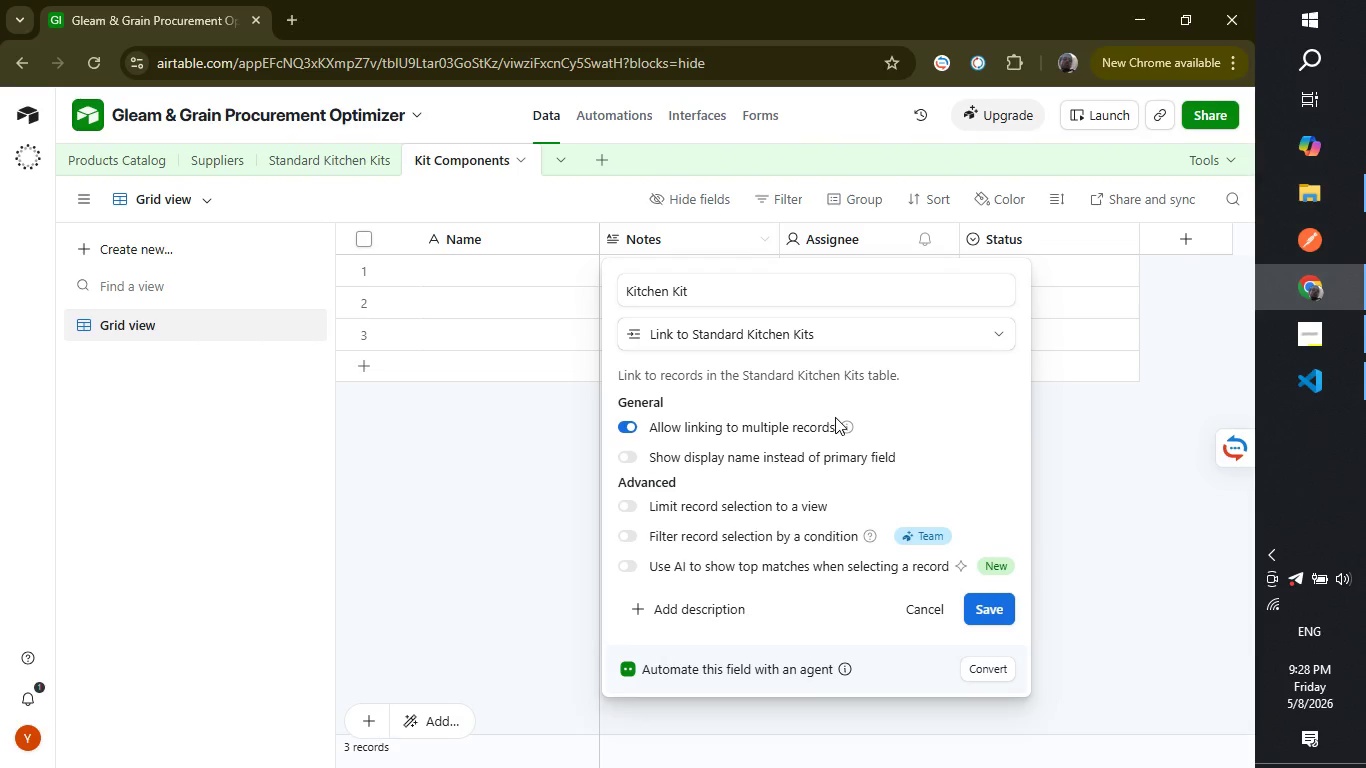 
left_click([627, 428])
 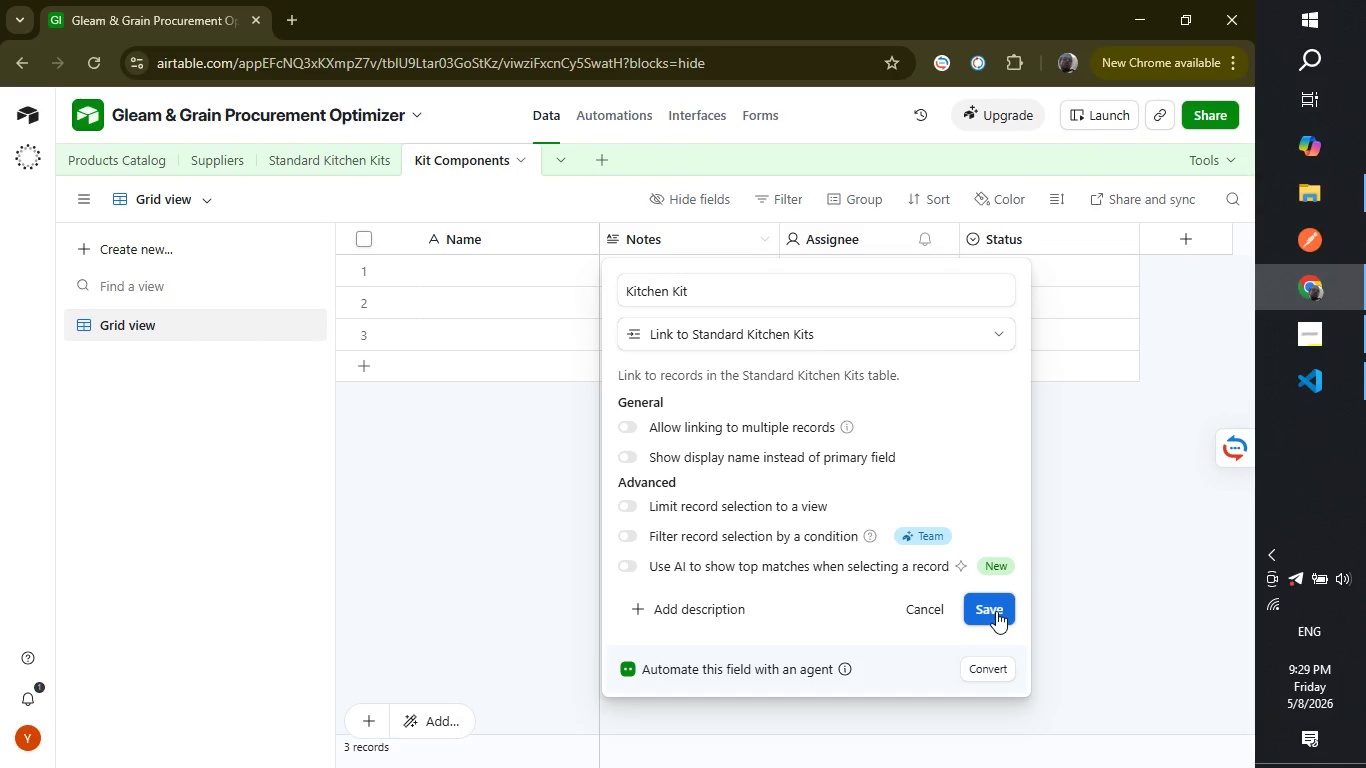 
left_click([996, 611])
 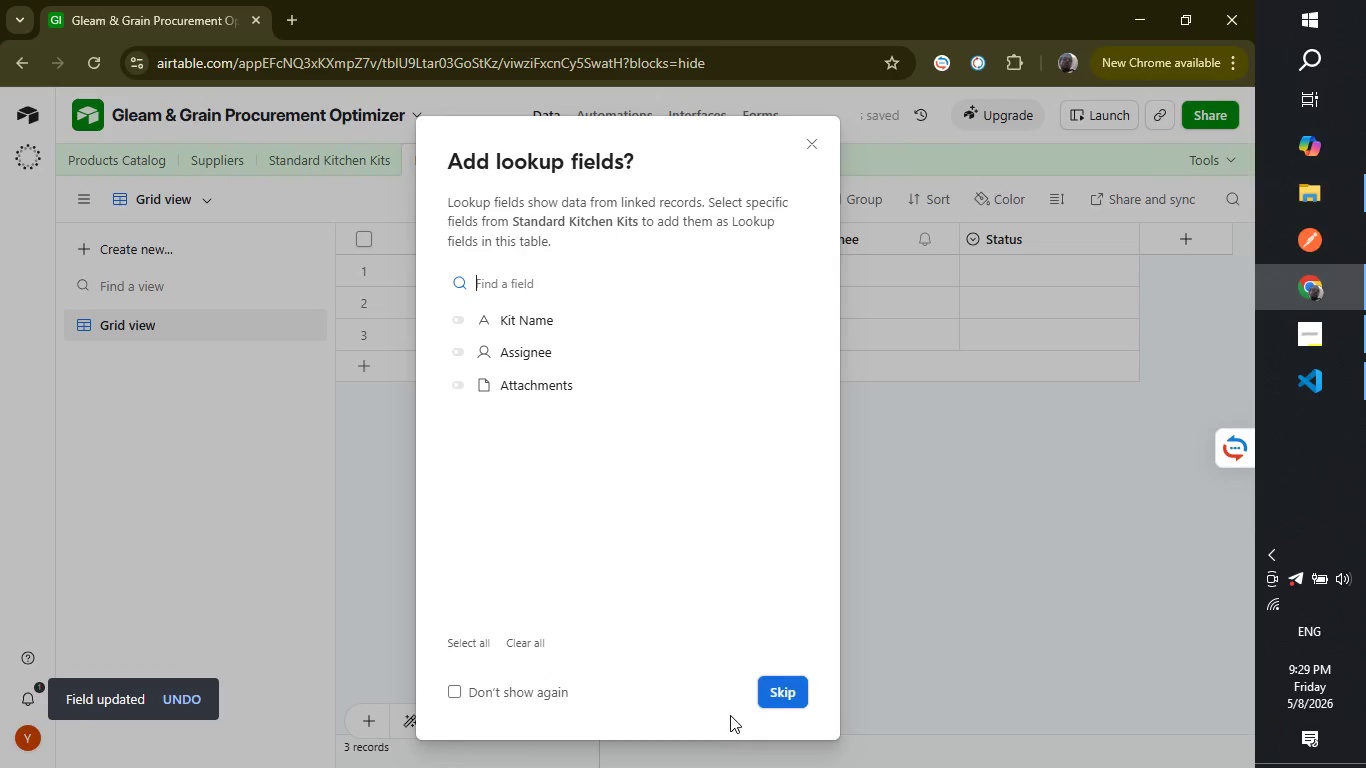 
left_click([789, 696])
 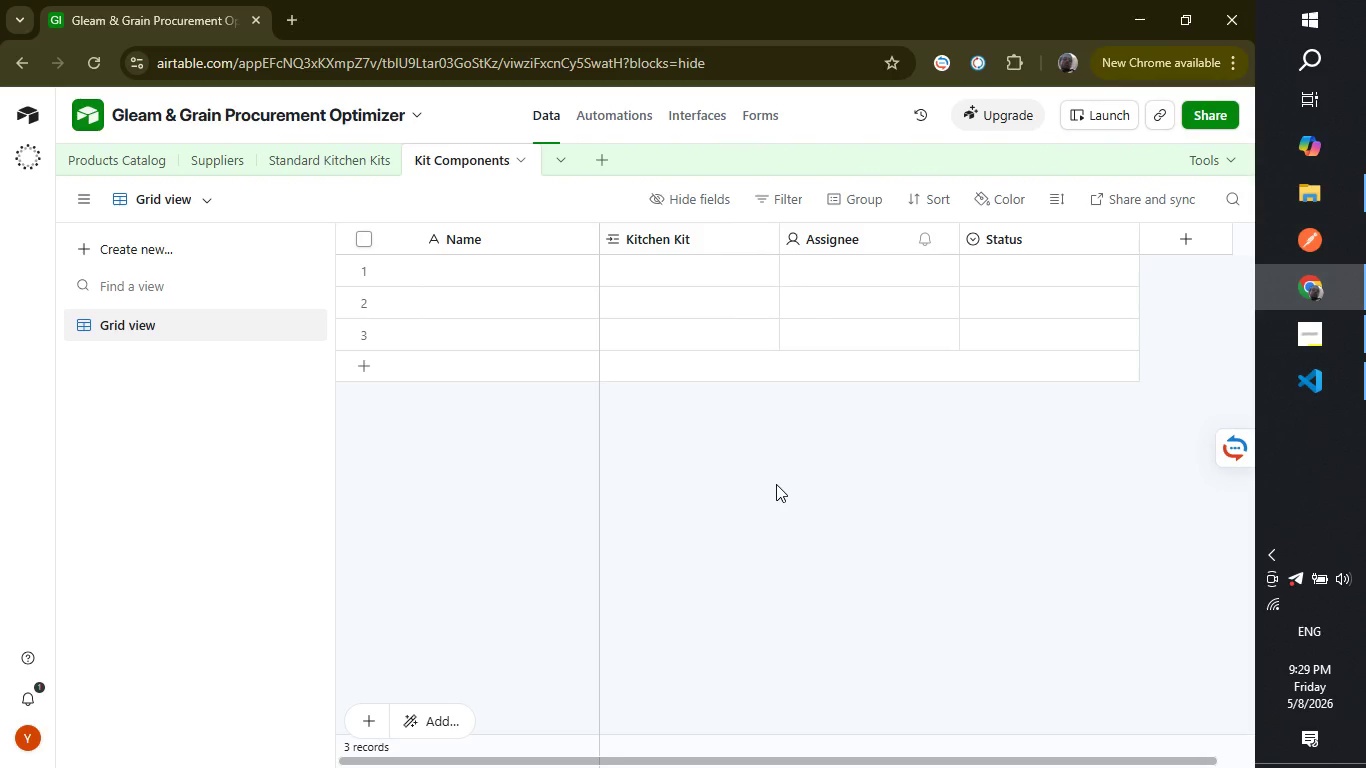 
wait(14.5)
 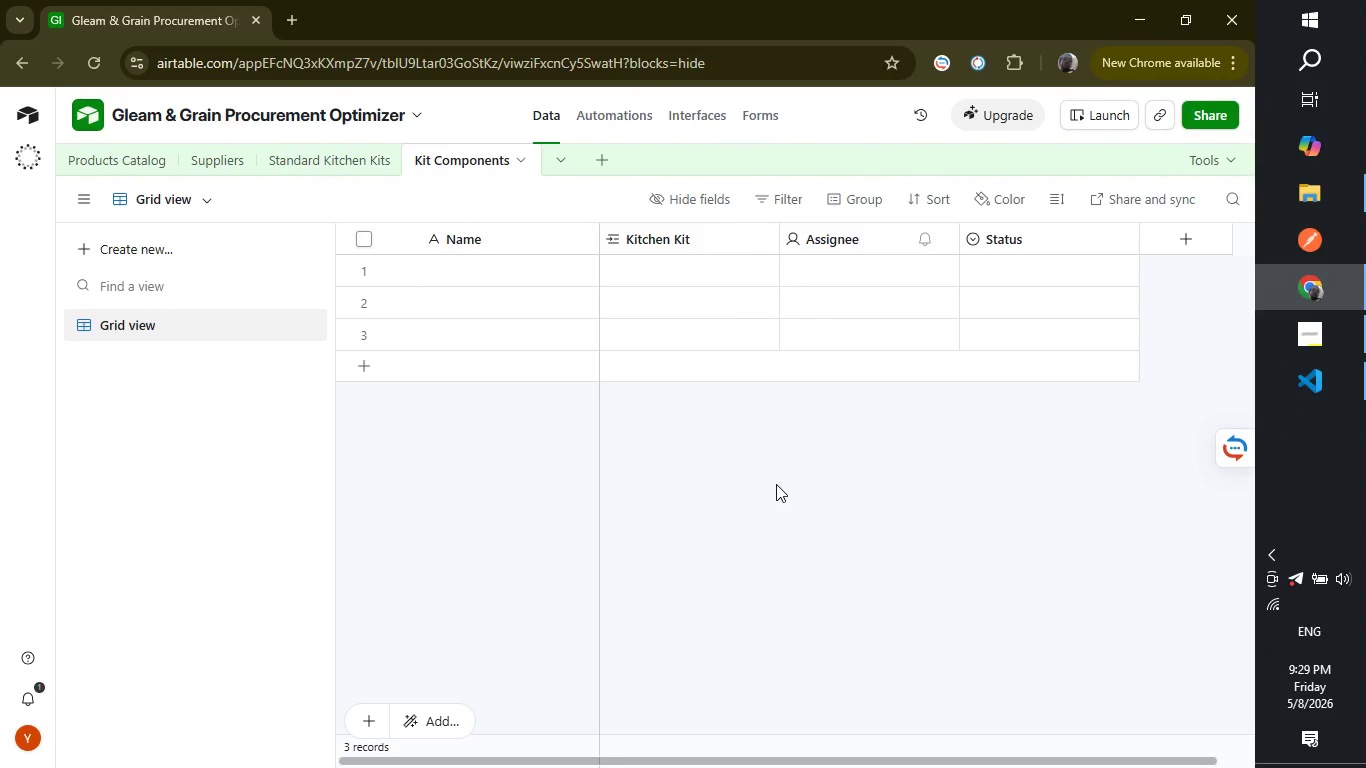 
right_click([850, 245])
 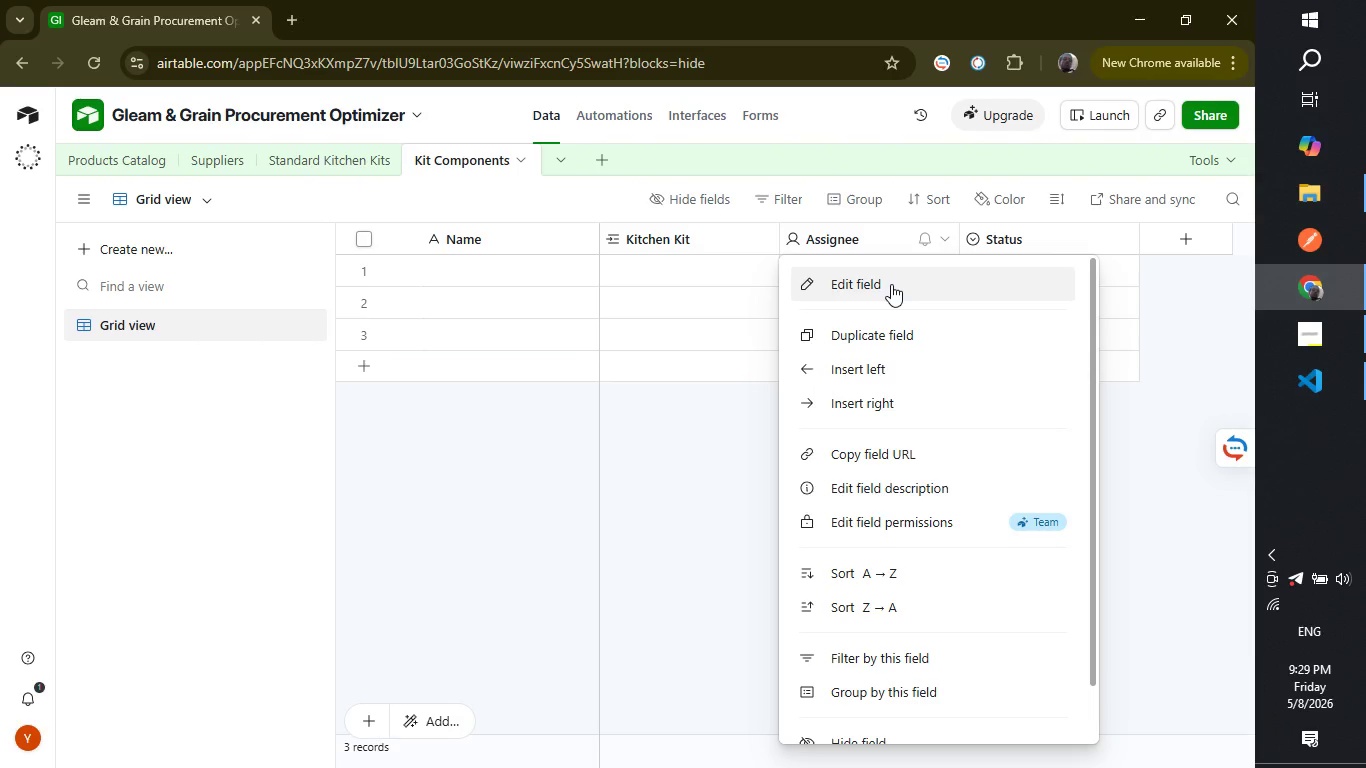 
left_click([891, 284])
 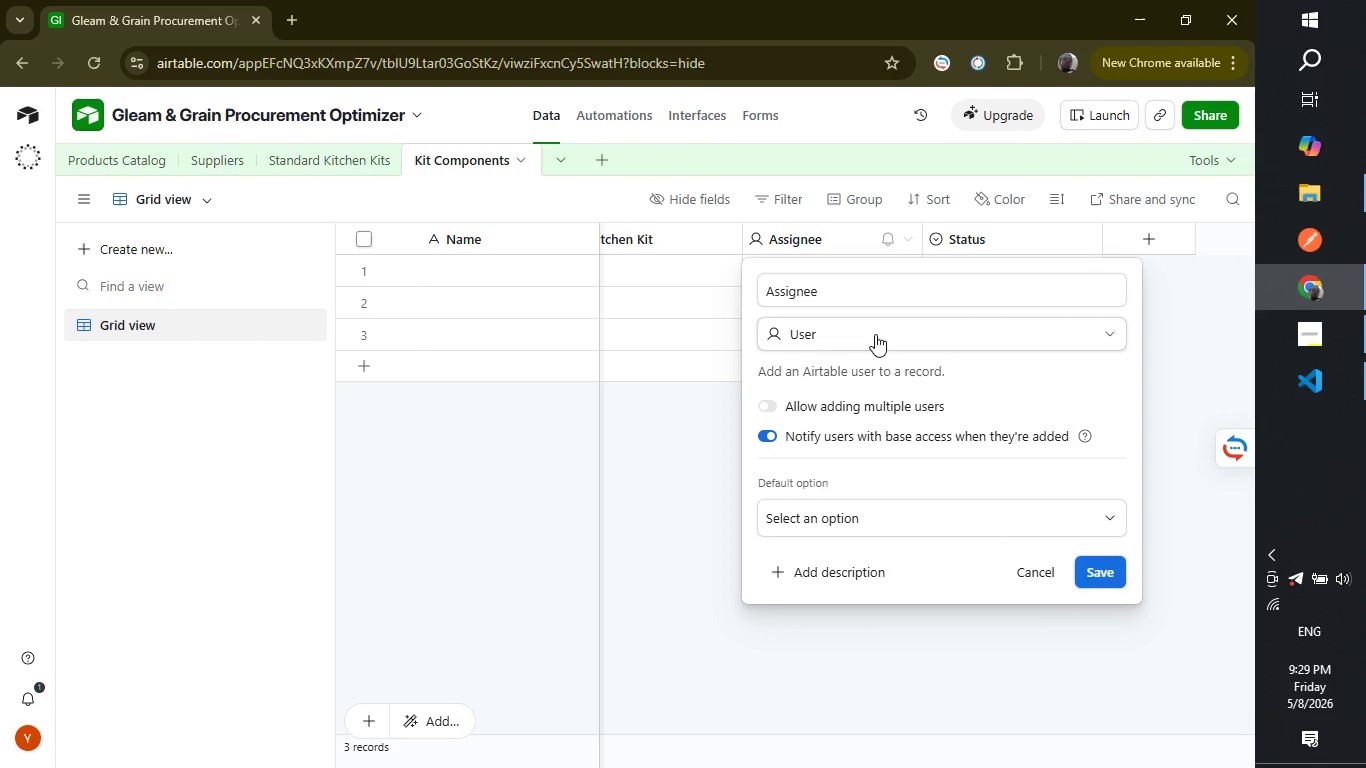 
left_click([873, 332])
 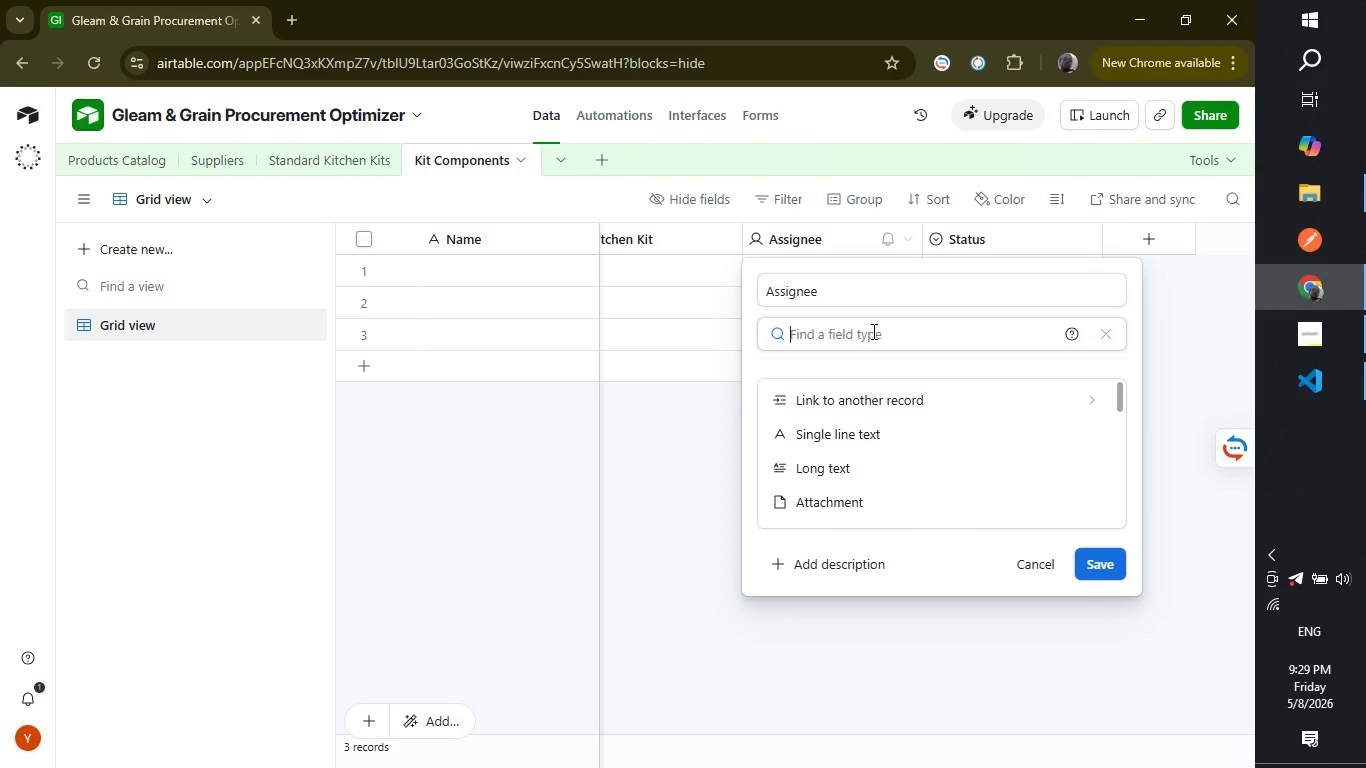 
left_click([872, 331])
 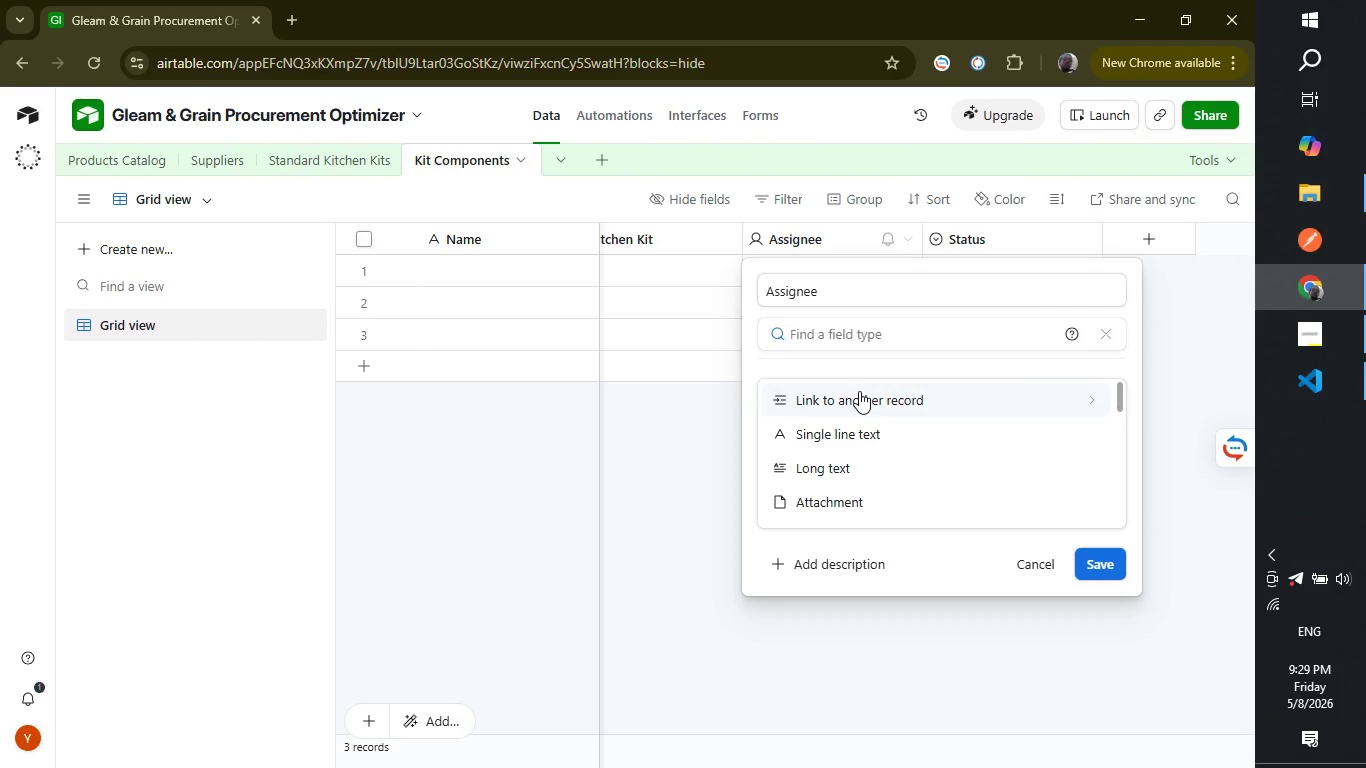 
left_click([859, 391])
 